 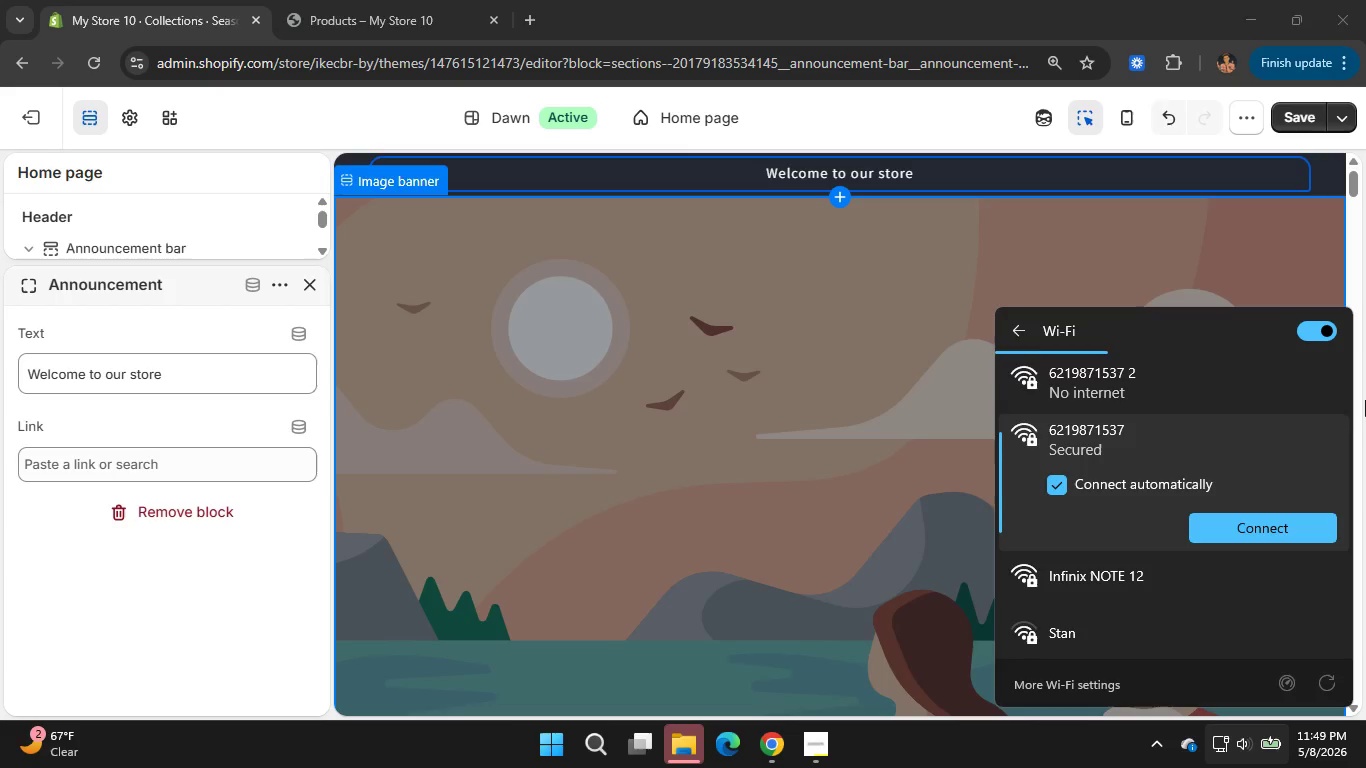 
left_click([337, 0])
 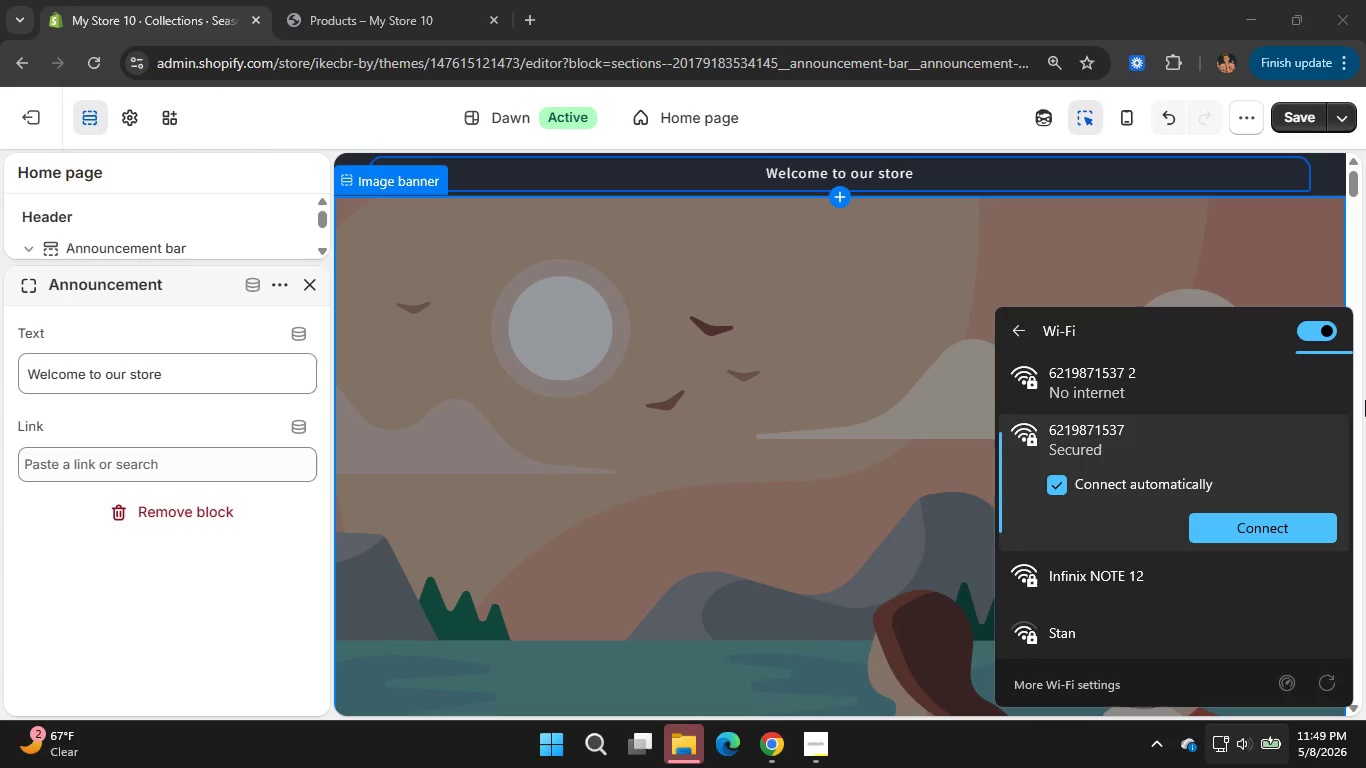 
left_click([92, 71])
 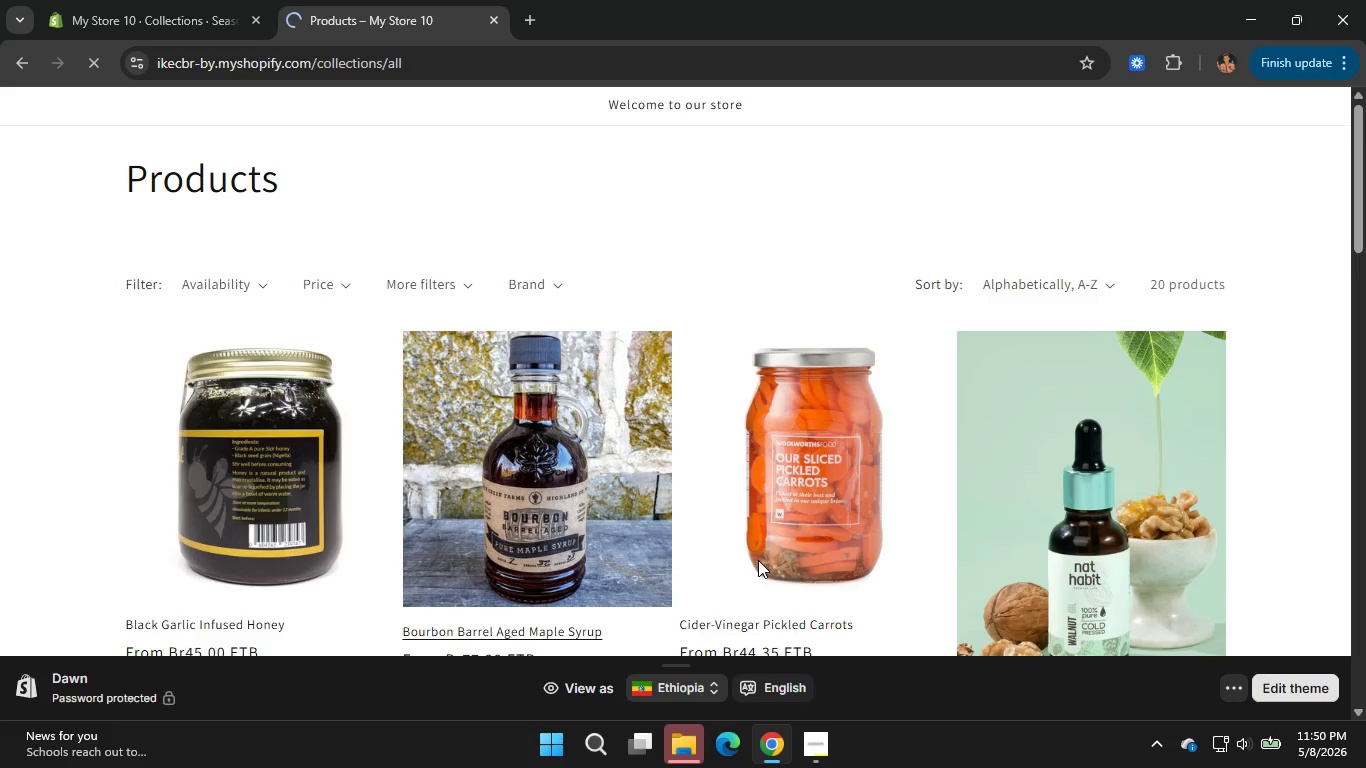 
mouse_move([1180, 739])
 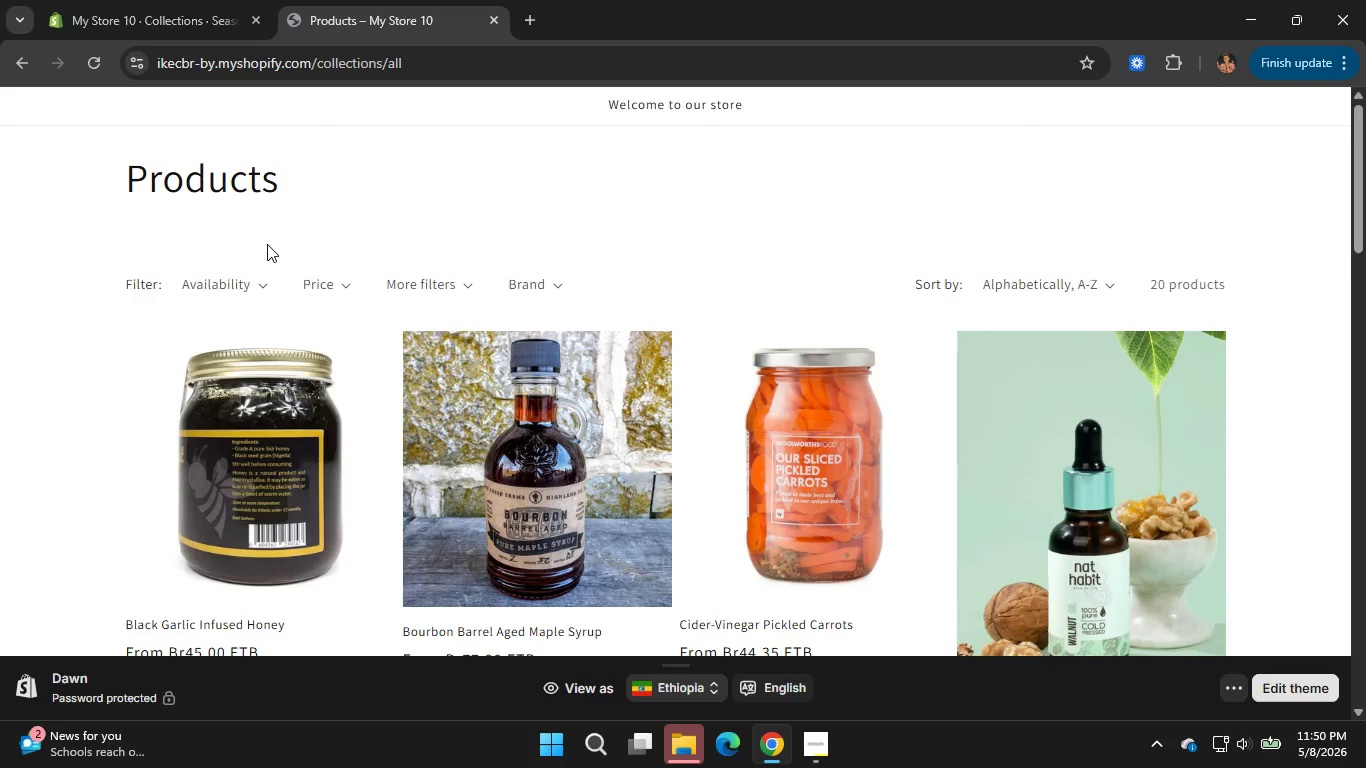 
scroll: coordinate [268, 243], scroll_direction: up, amount: 6.0
 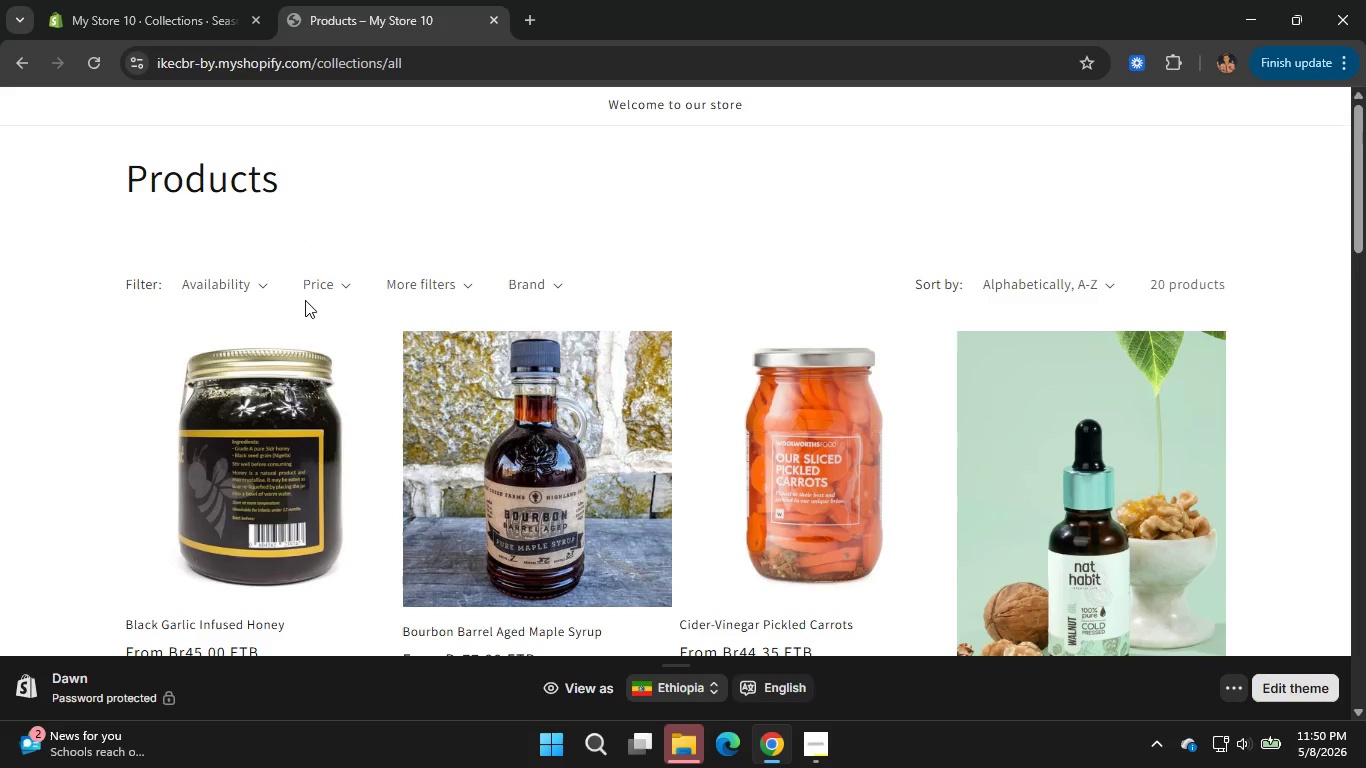 
left_click([323, 286])
 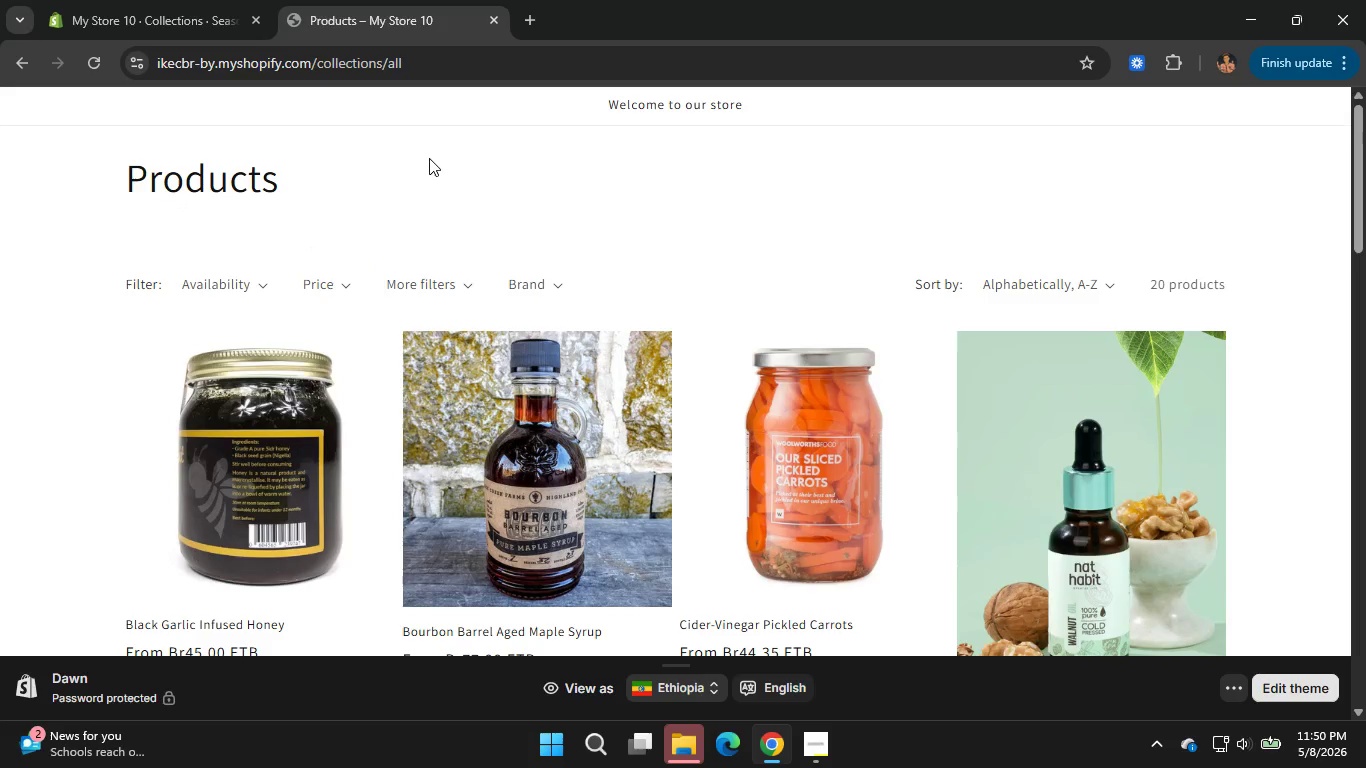 
left_click([429, 158])
 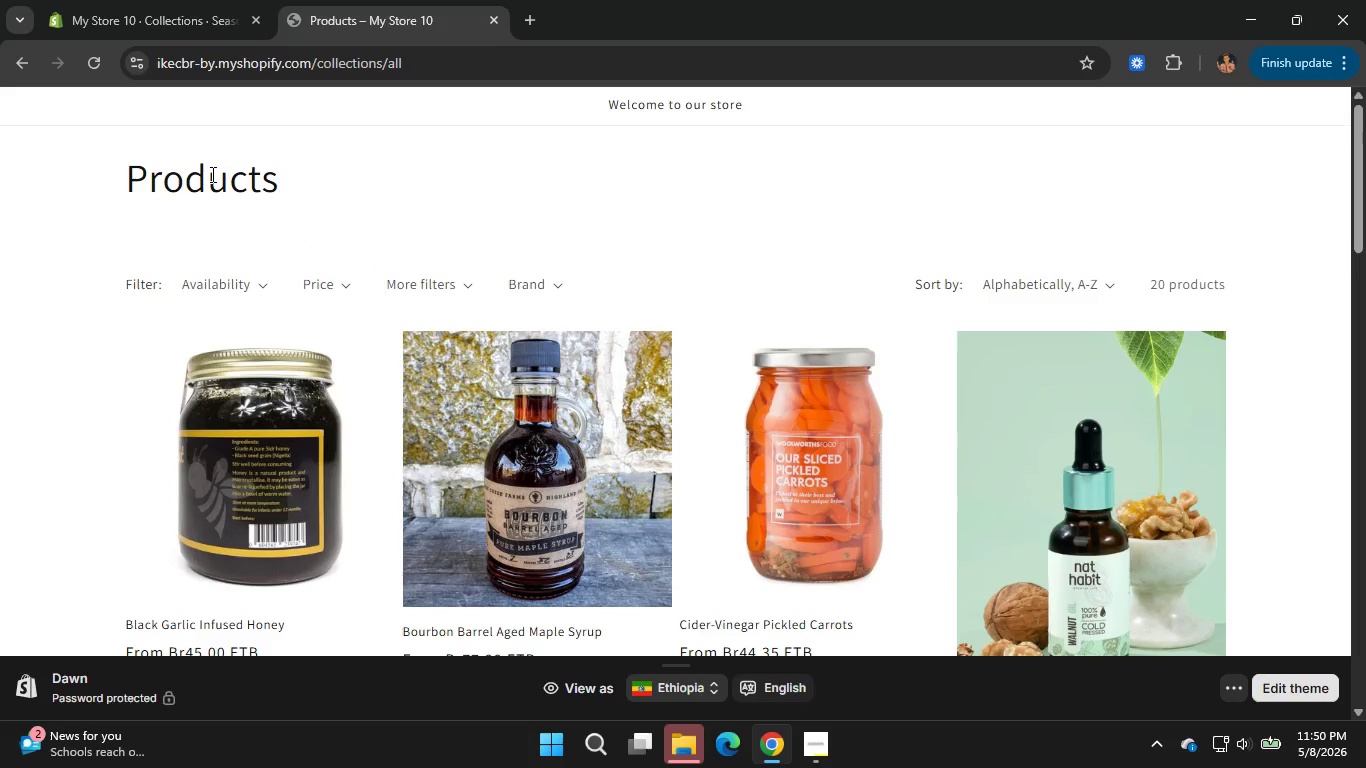 
left_click([212, 177])
 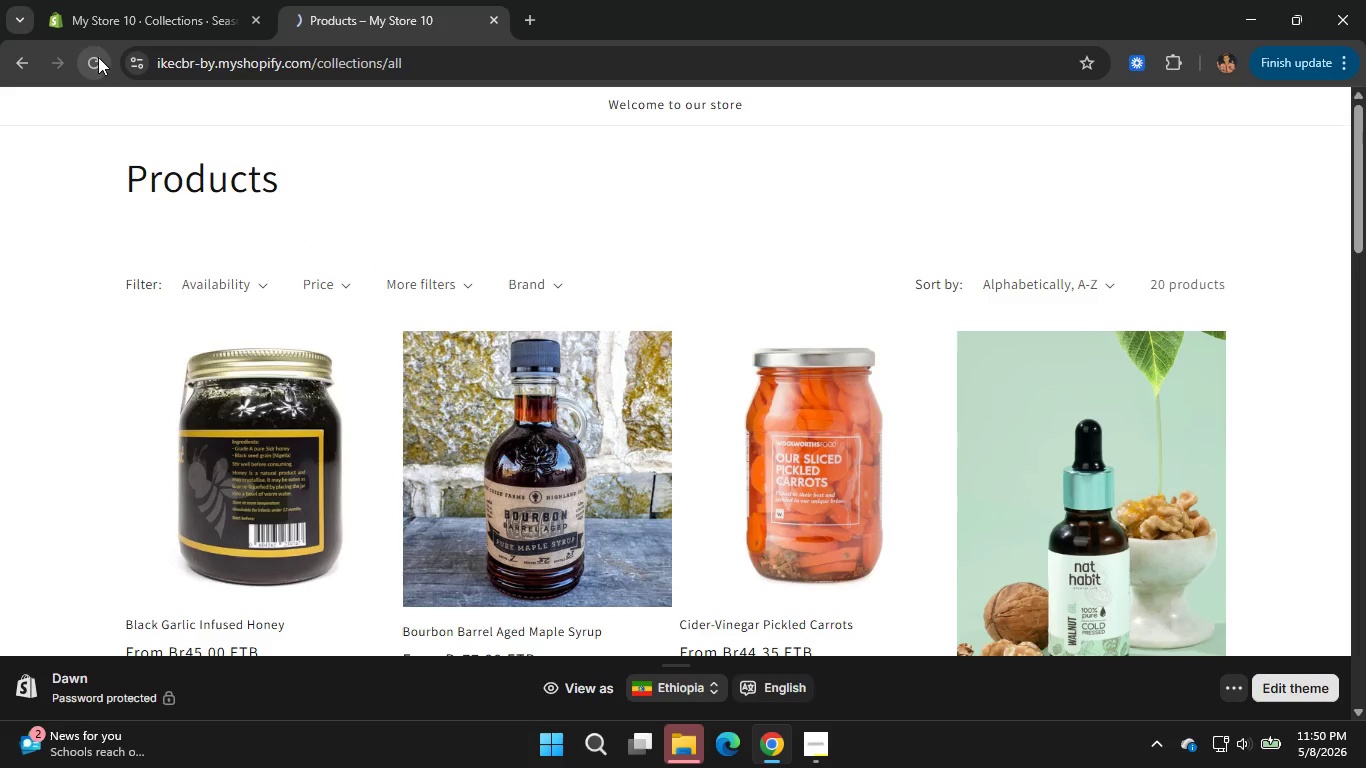 
left_click([98, 57])
 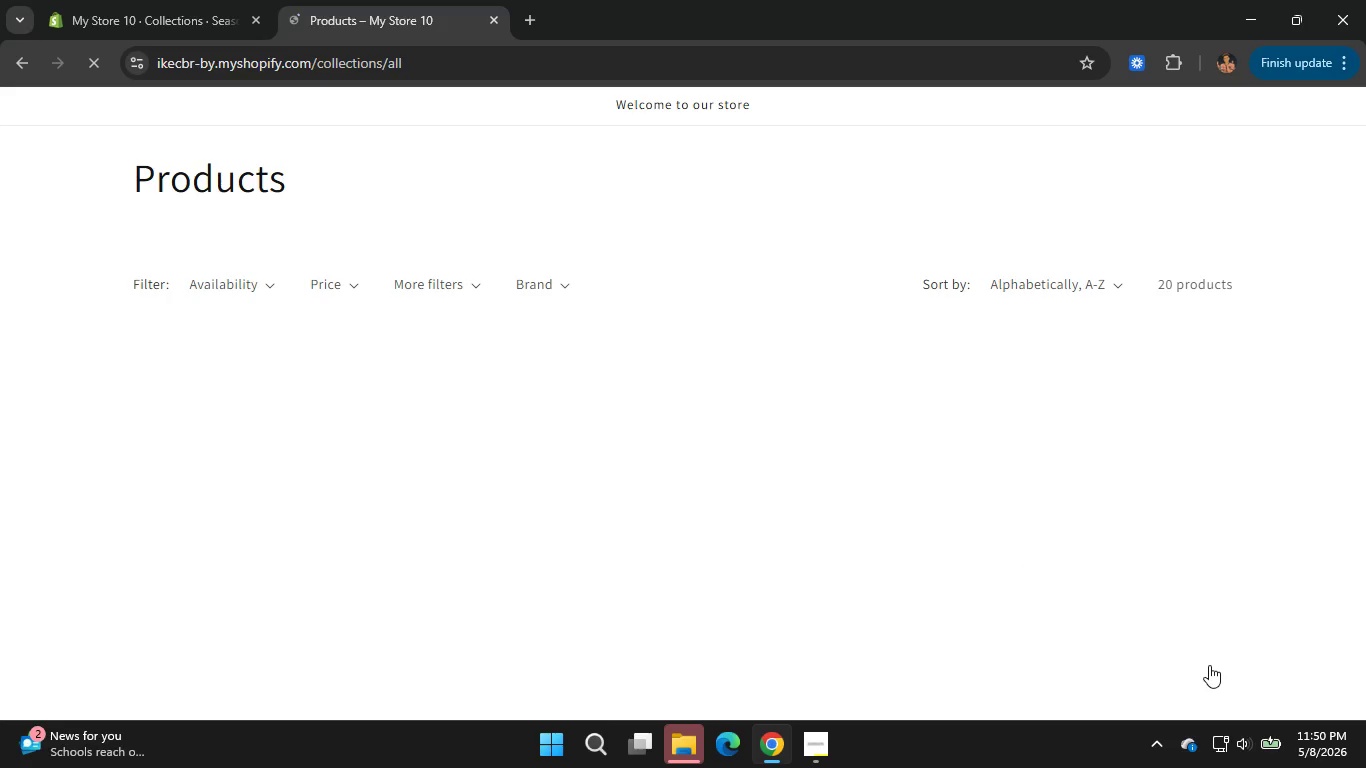 
wait(6.75)
 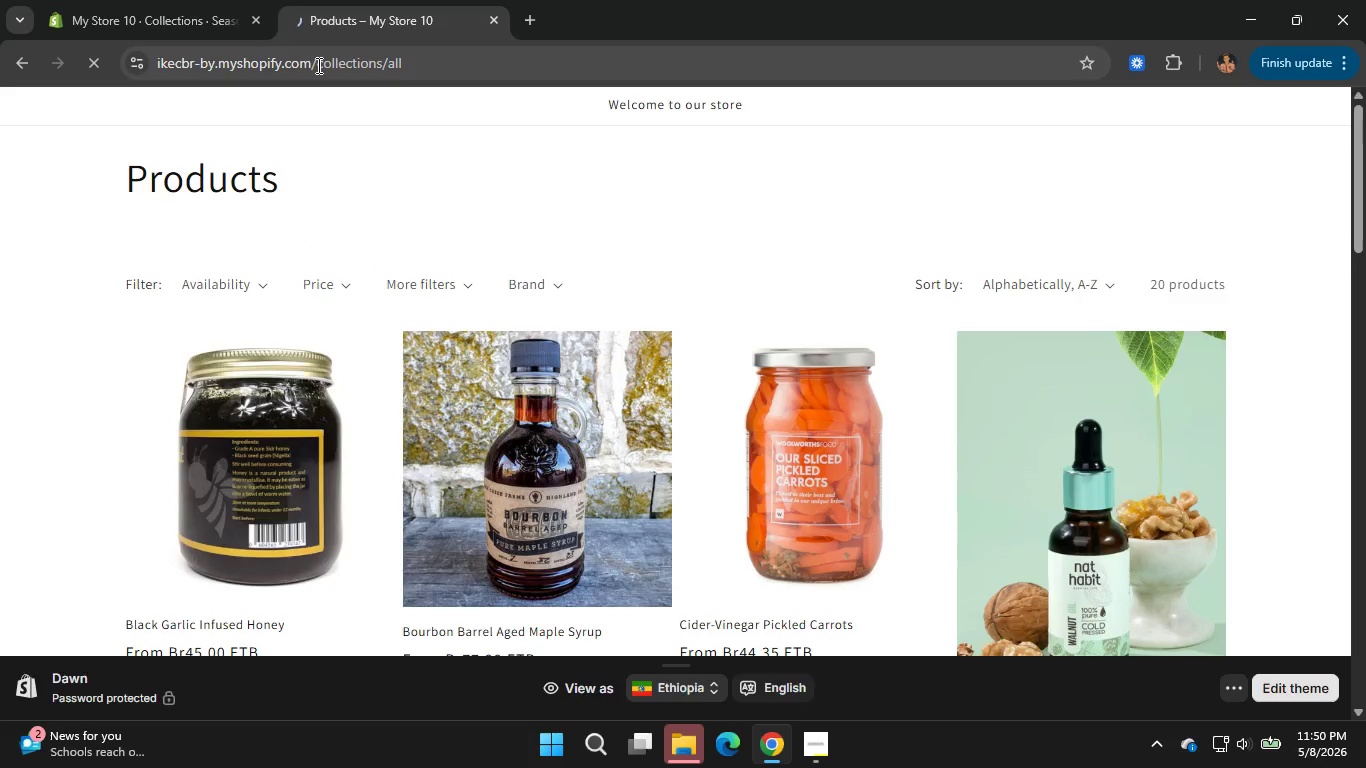 
scroll: coordinate [863, 505], scroll_direction: none, amount: 0.0
 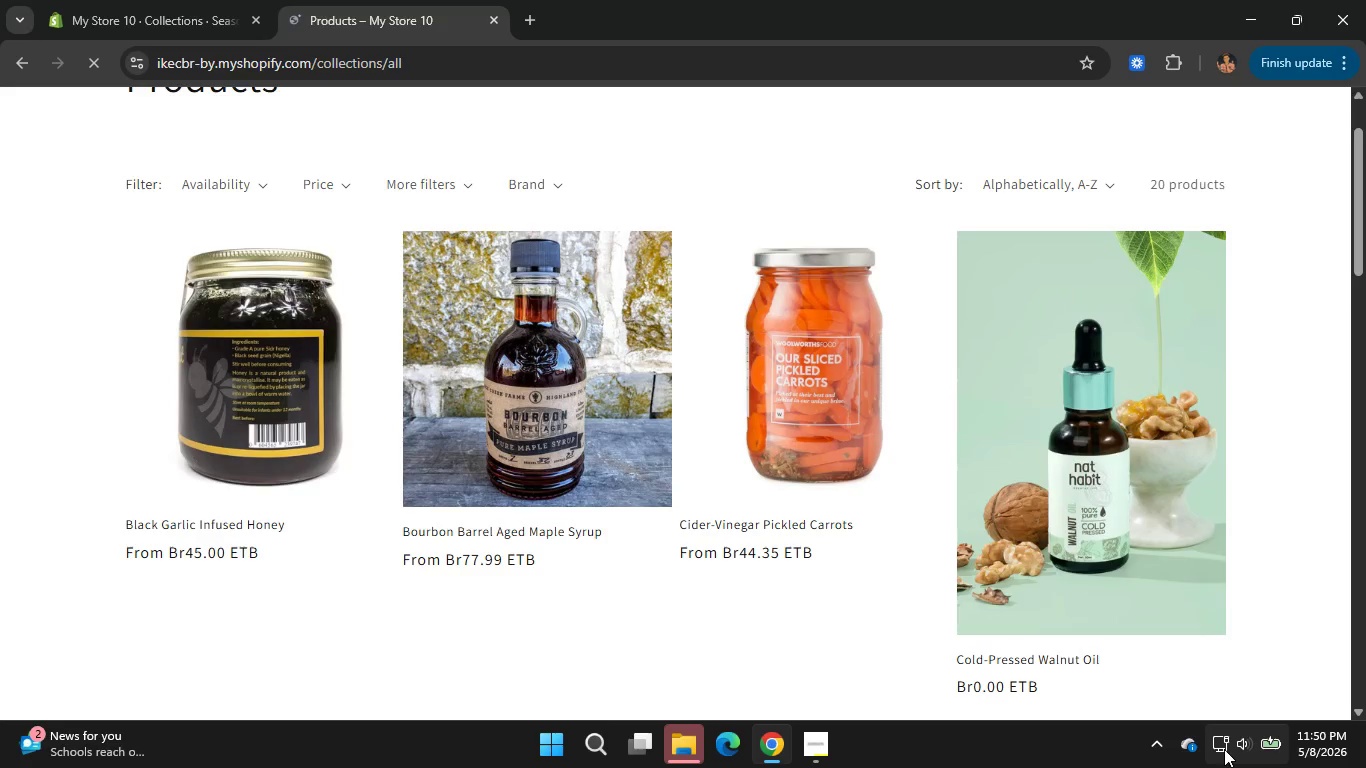 
left_click([148, 0])
 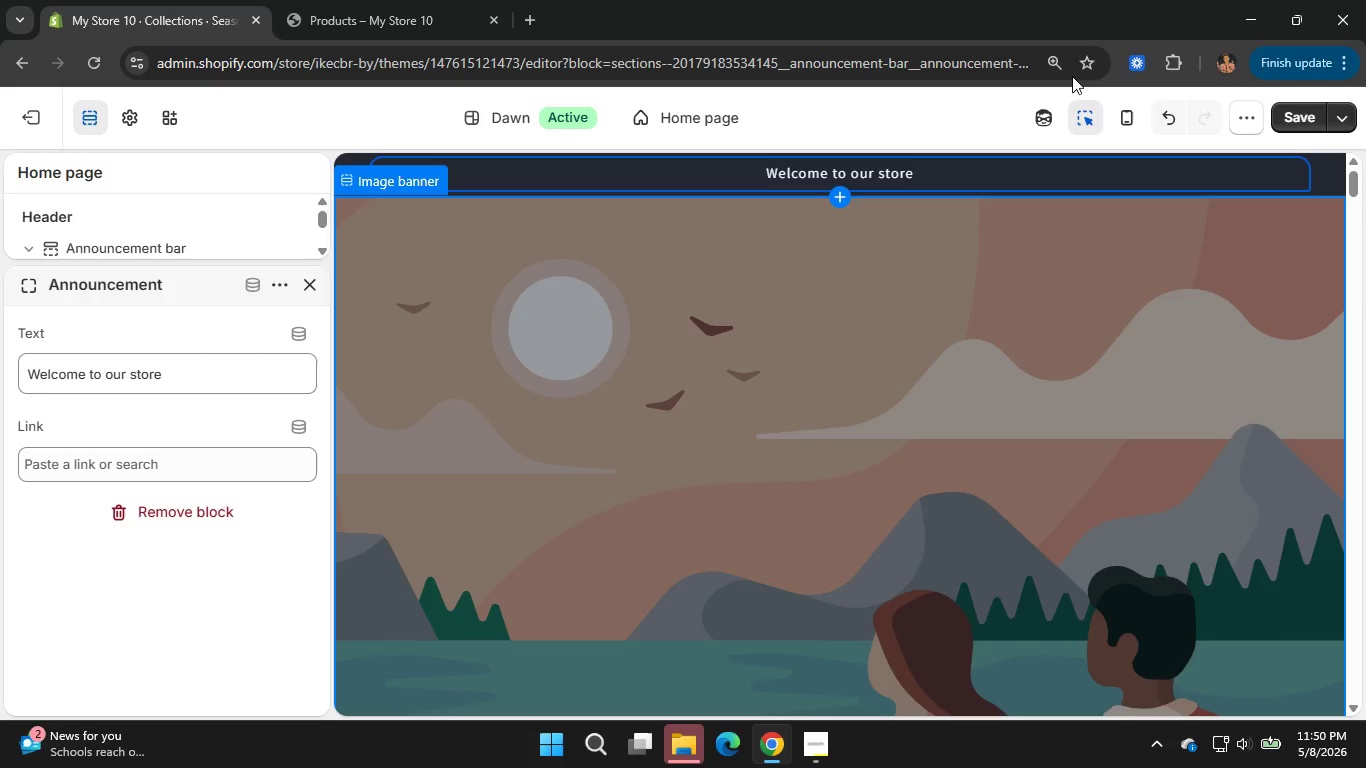 
wait(5.45)
 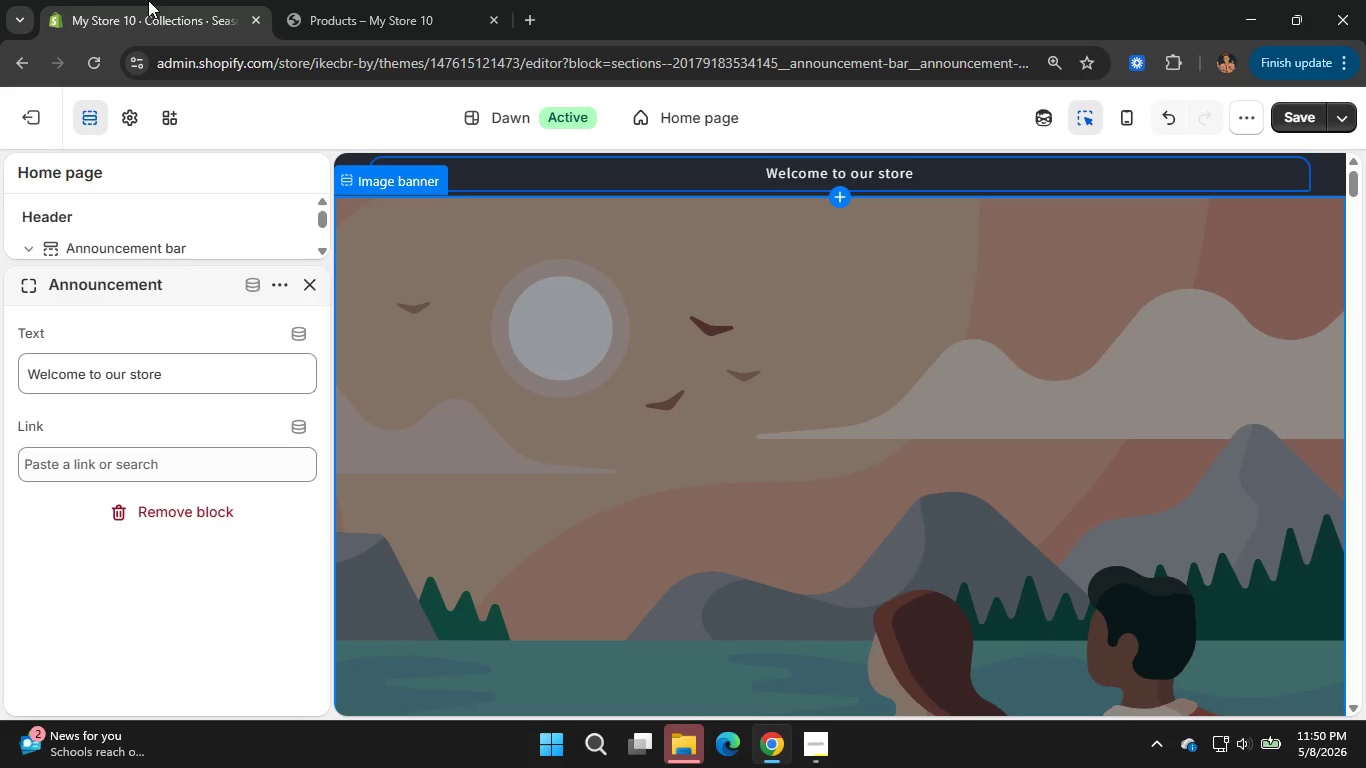 
left_click([1300, 118])
 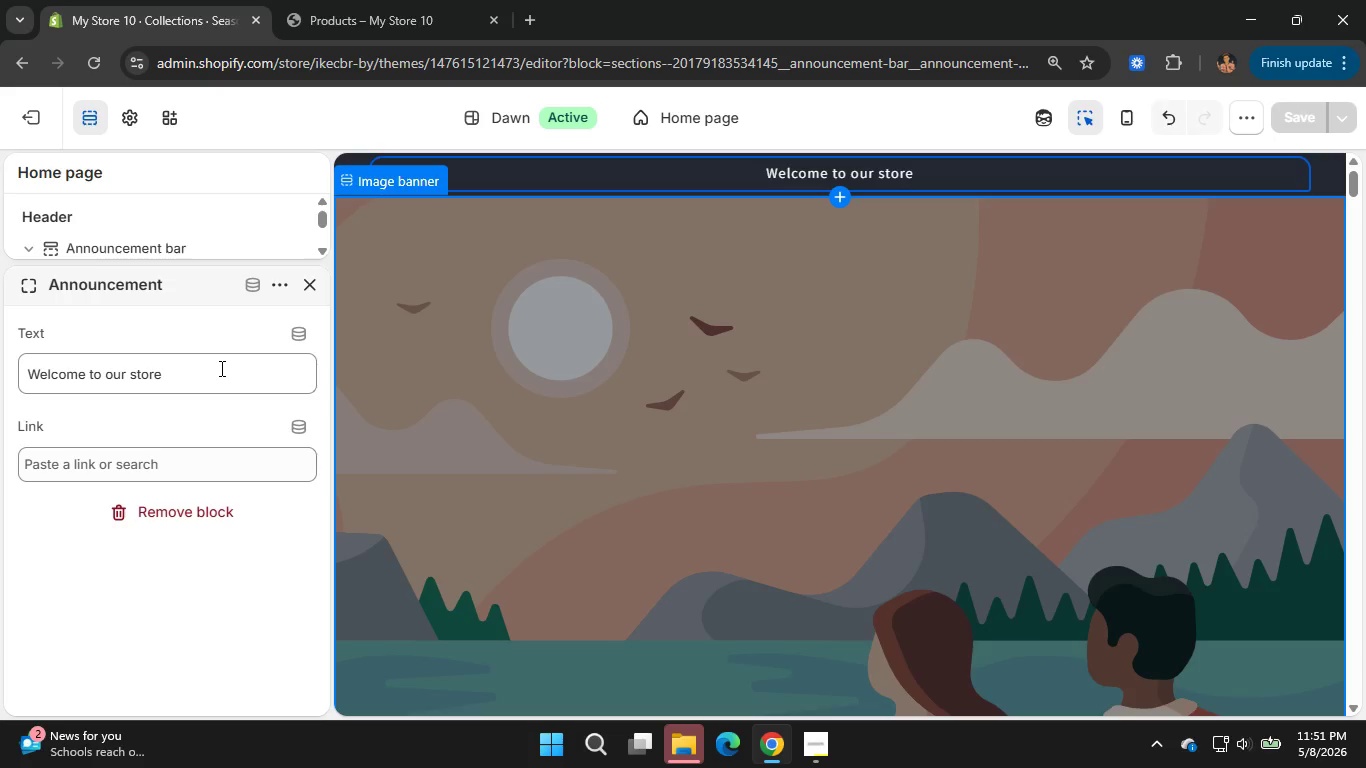 
wait(33.06)
 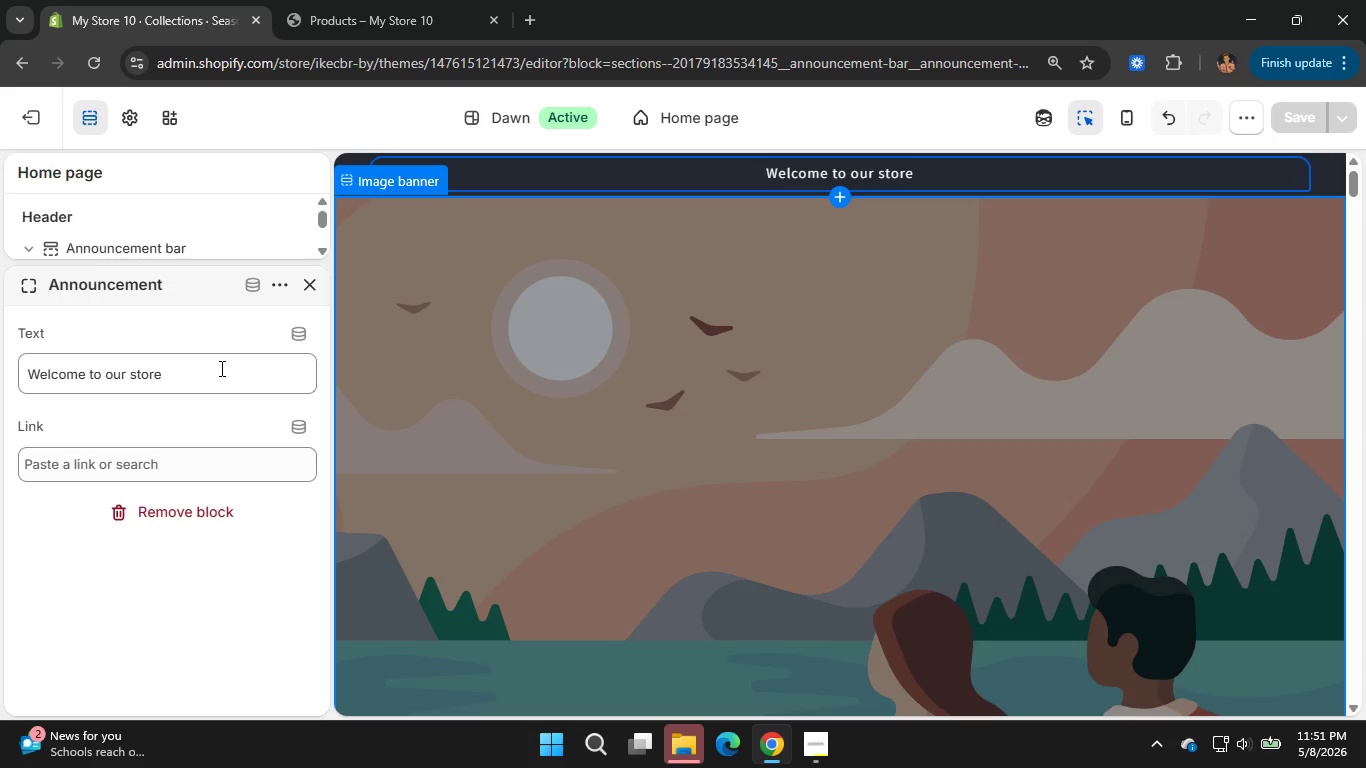 
left_click([314, 278])
 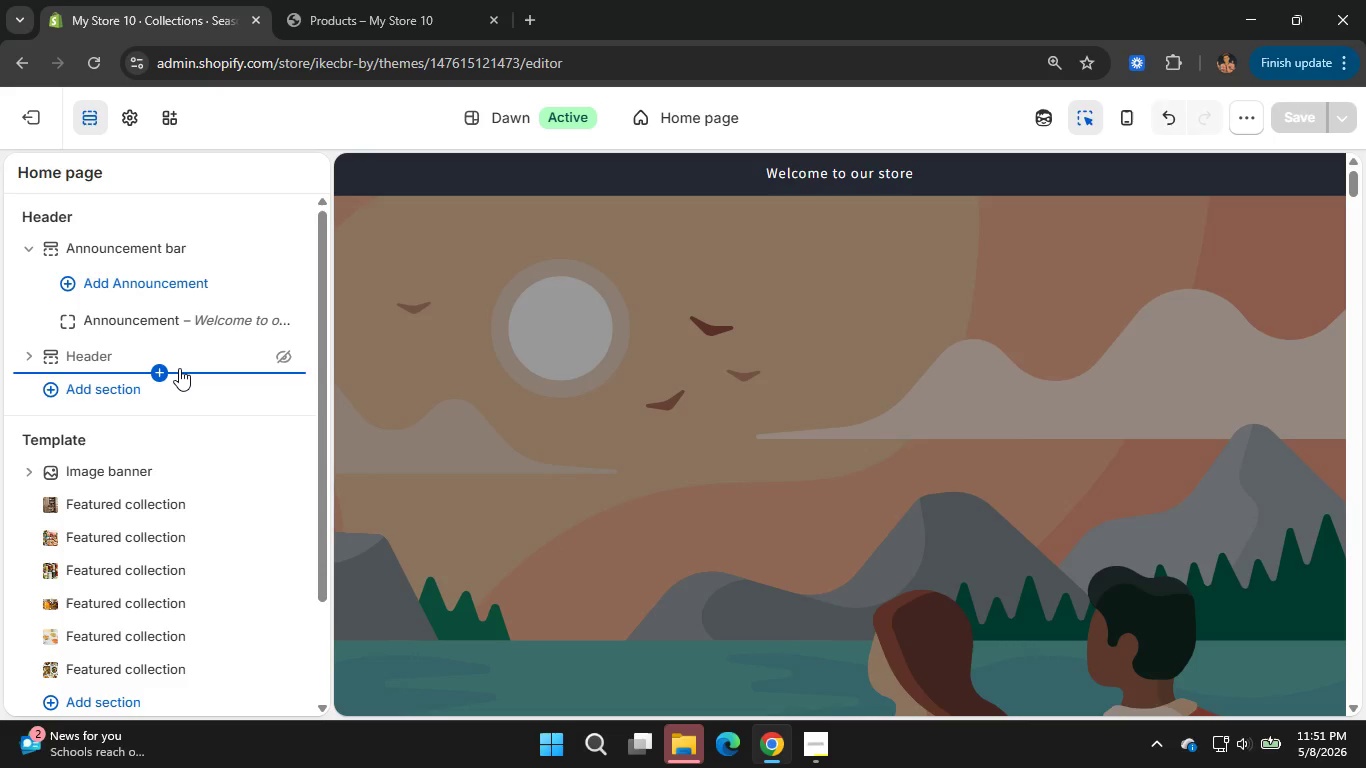 
wait(9.38)
 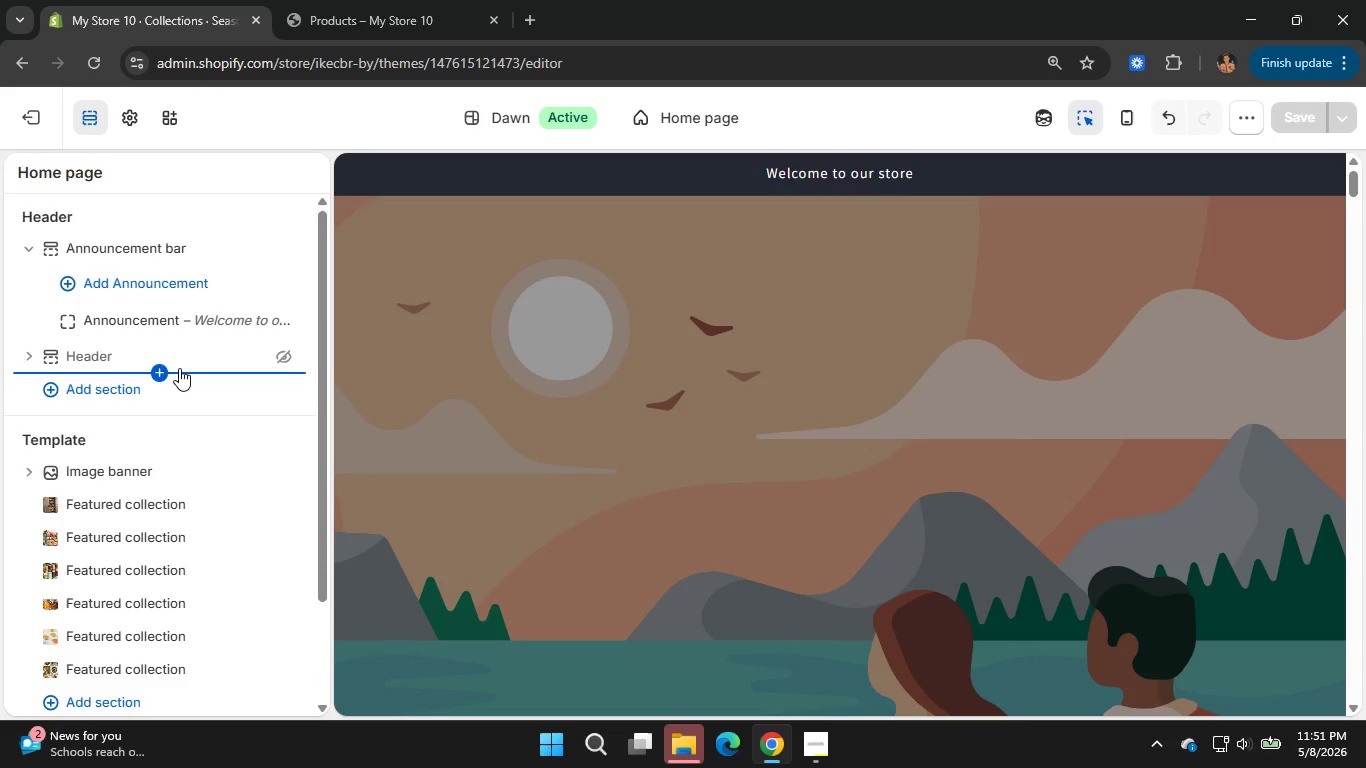 
left_click([154, 352])
 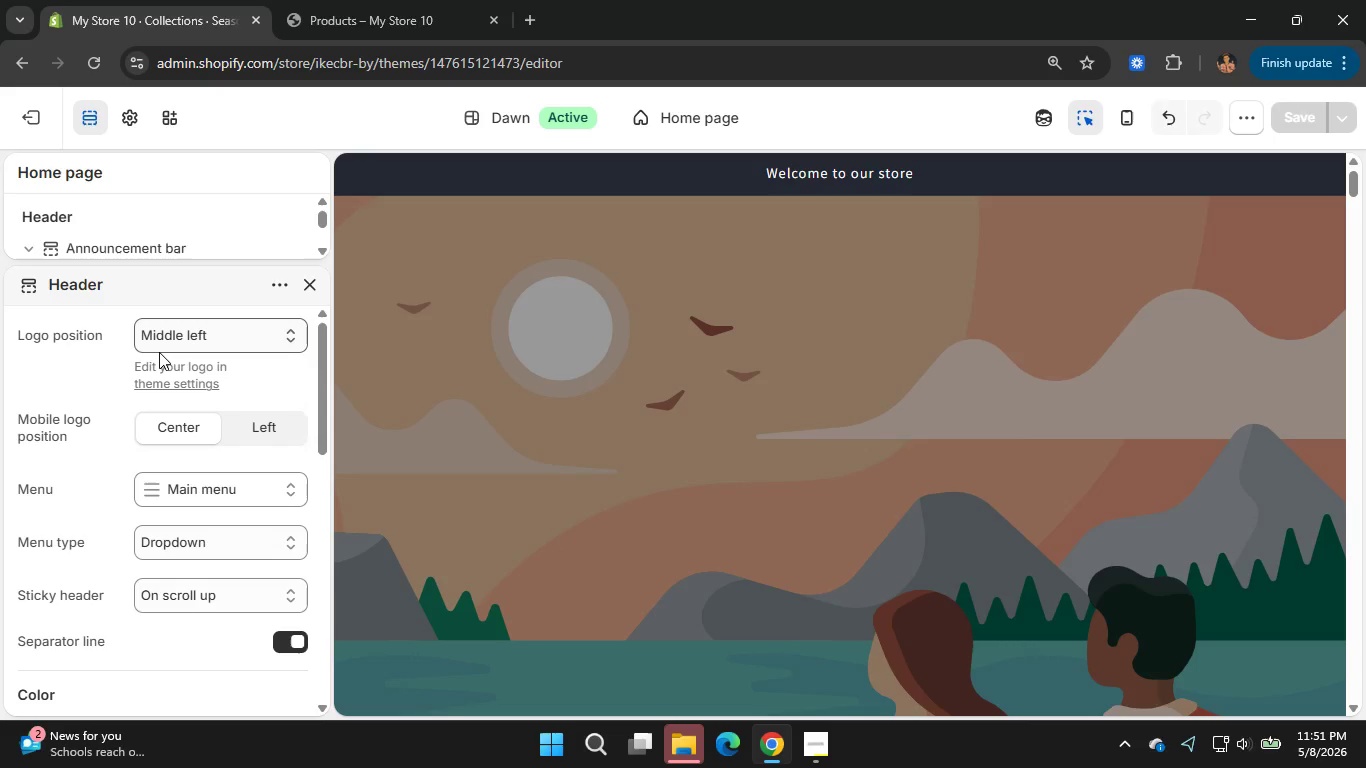 
wait(10.11)
 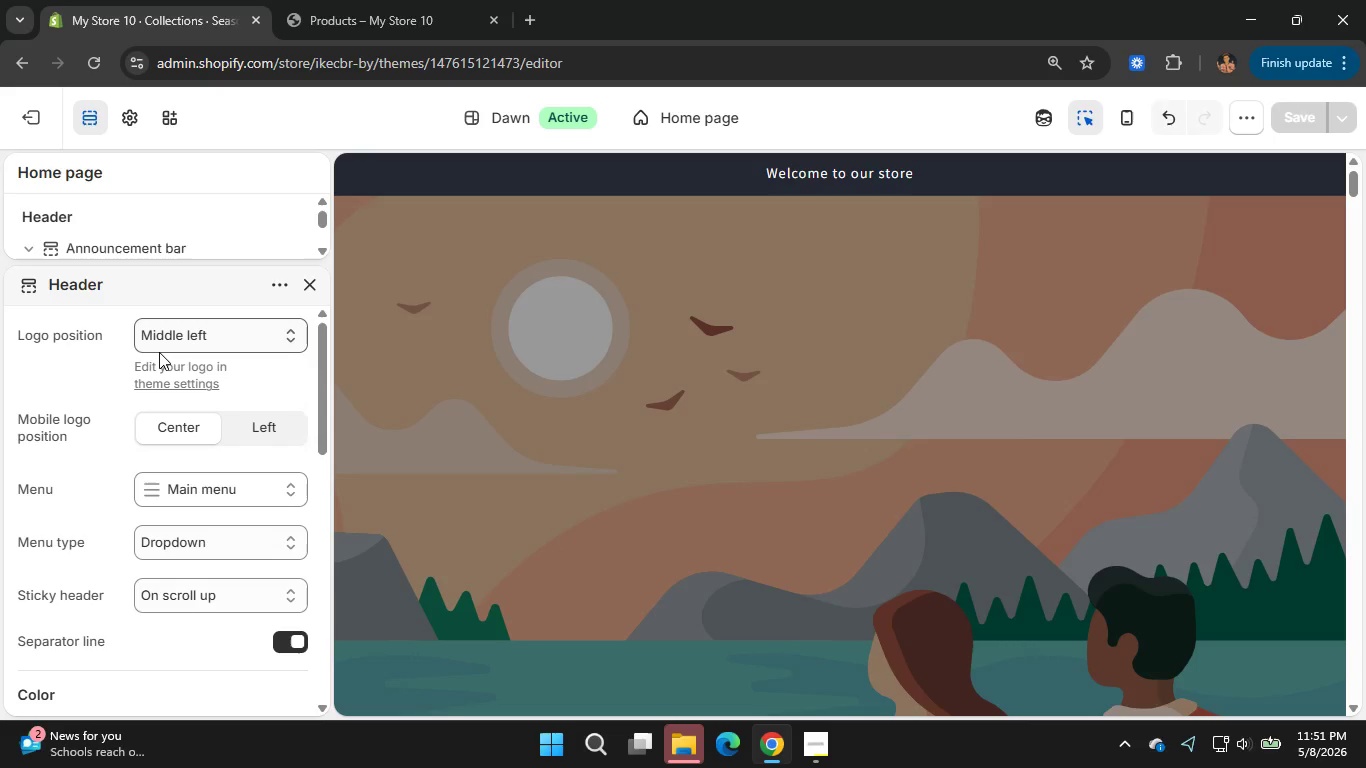 
scroll: coordinate [99, 435], scroll_direction: down, amount: 1.0
 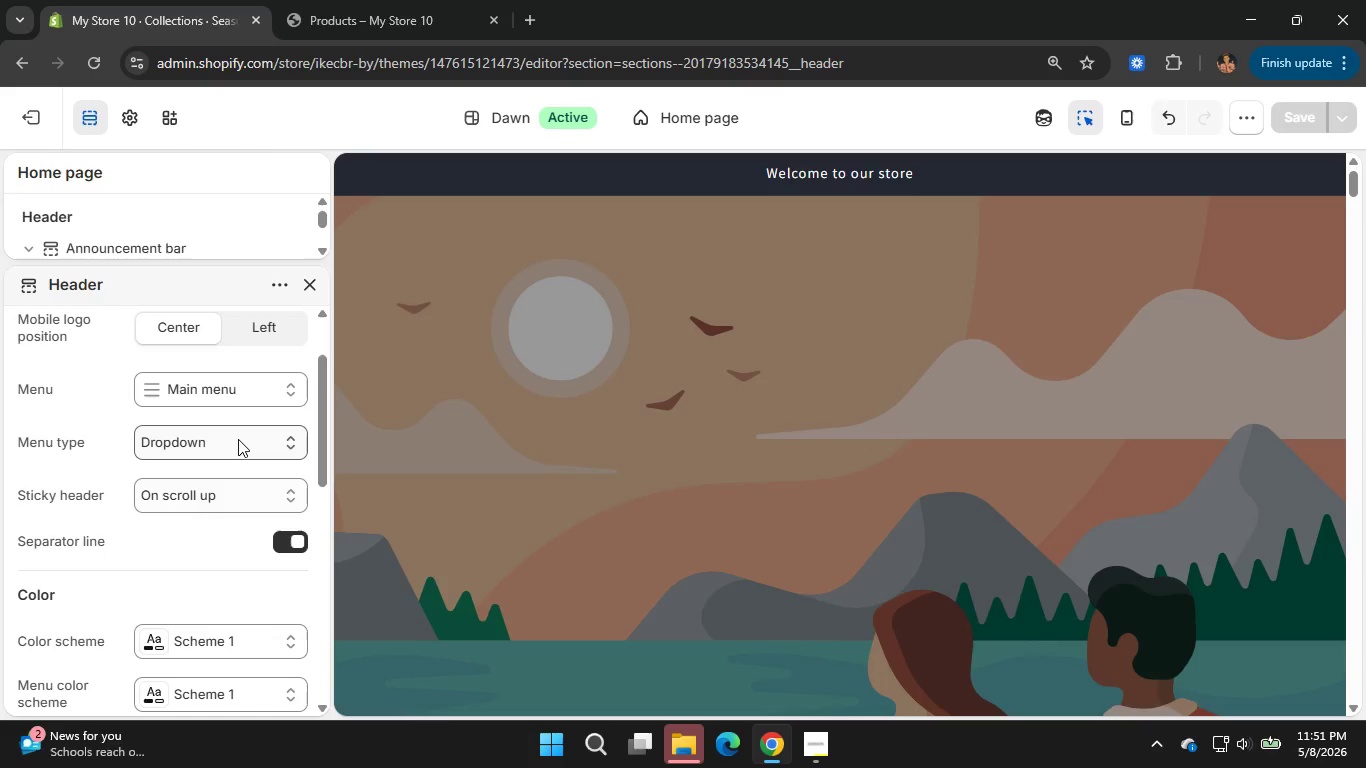 
left_click([238, 439])
 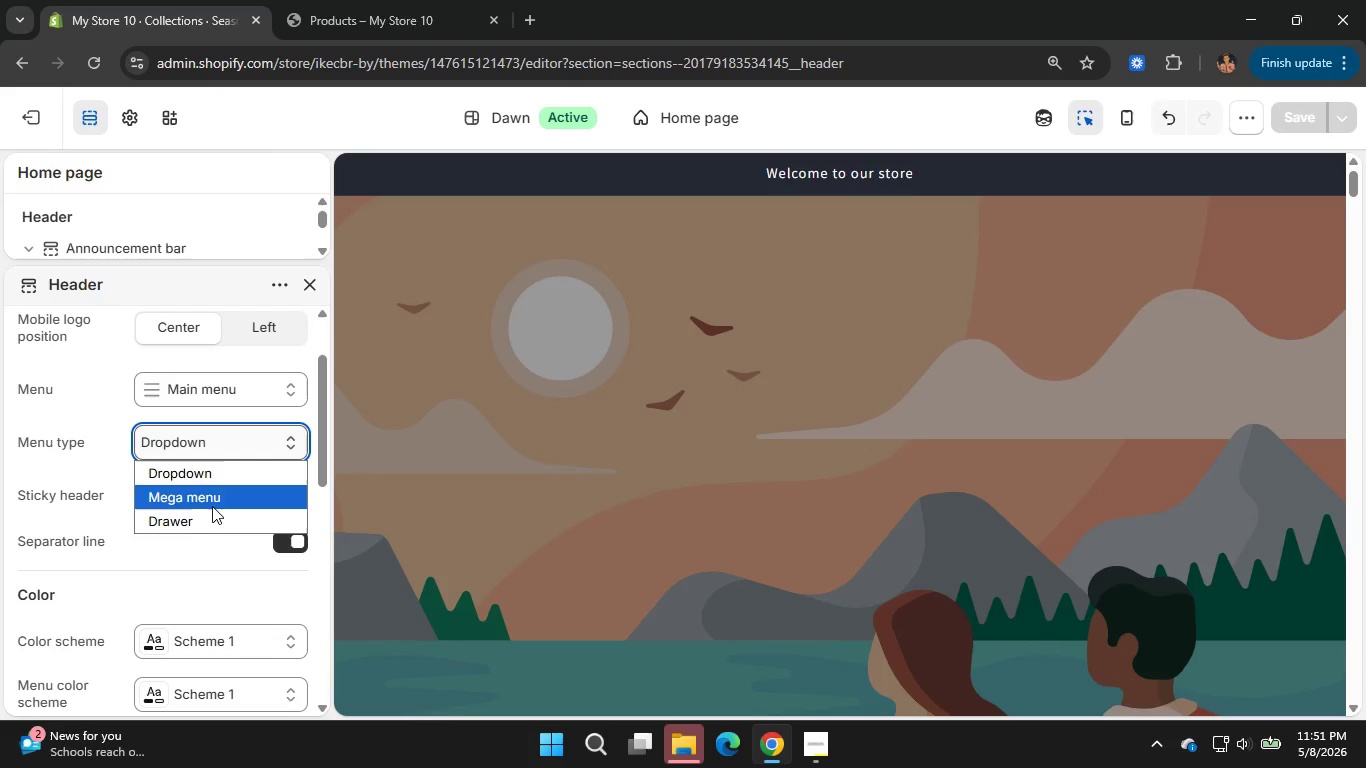 
left_click([217, 499])
 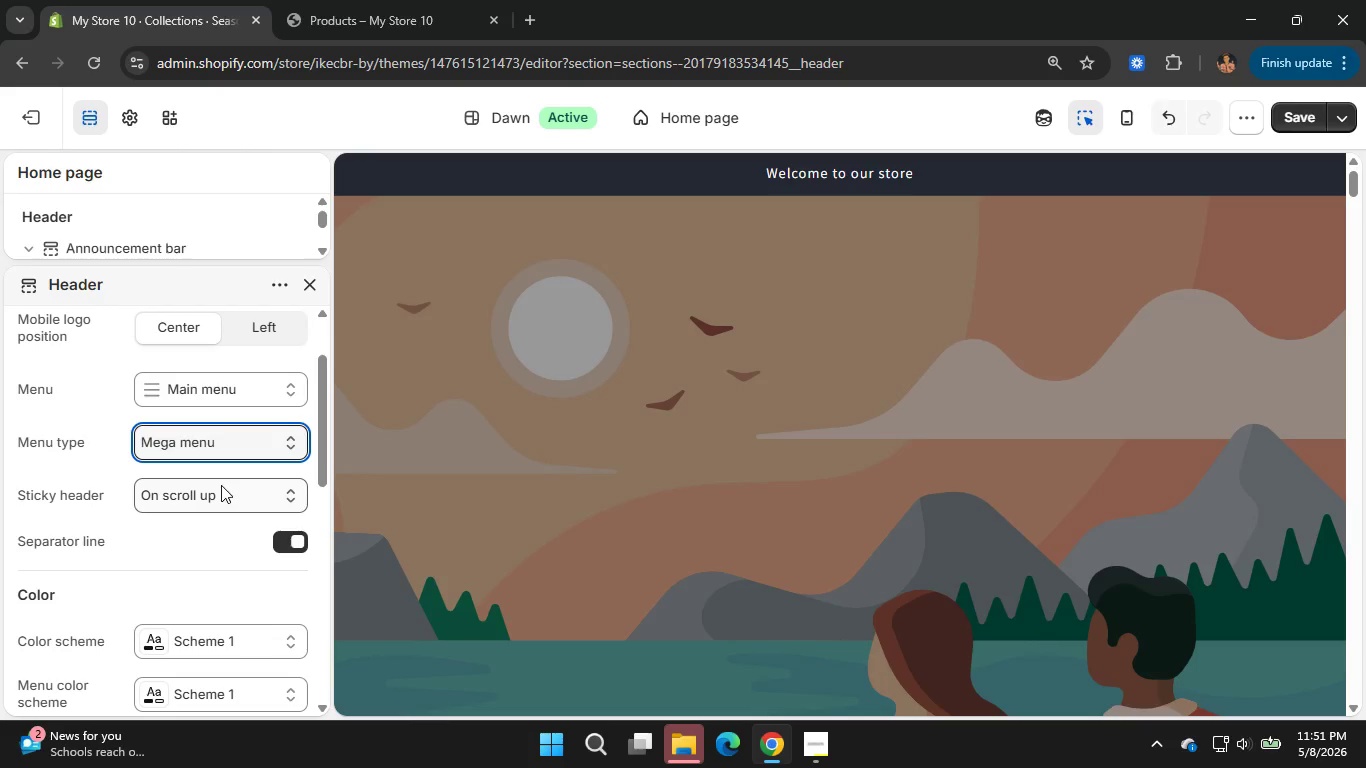 
left_click([221, 485])
 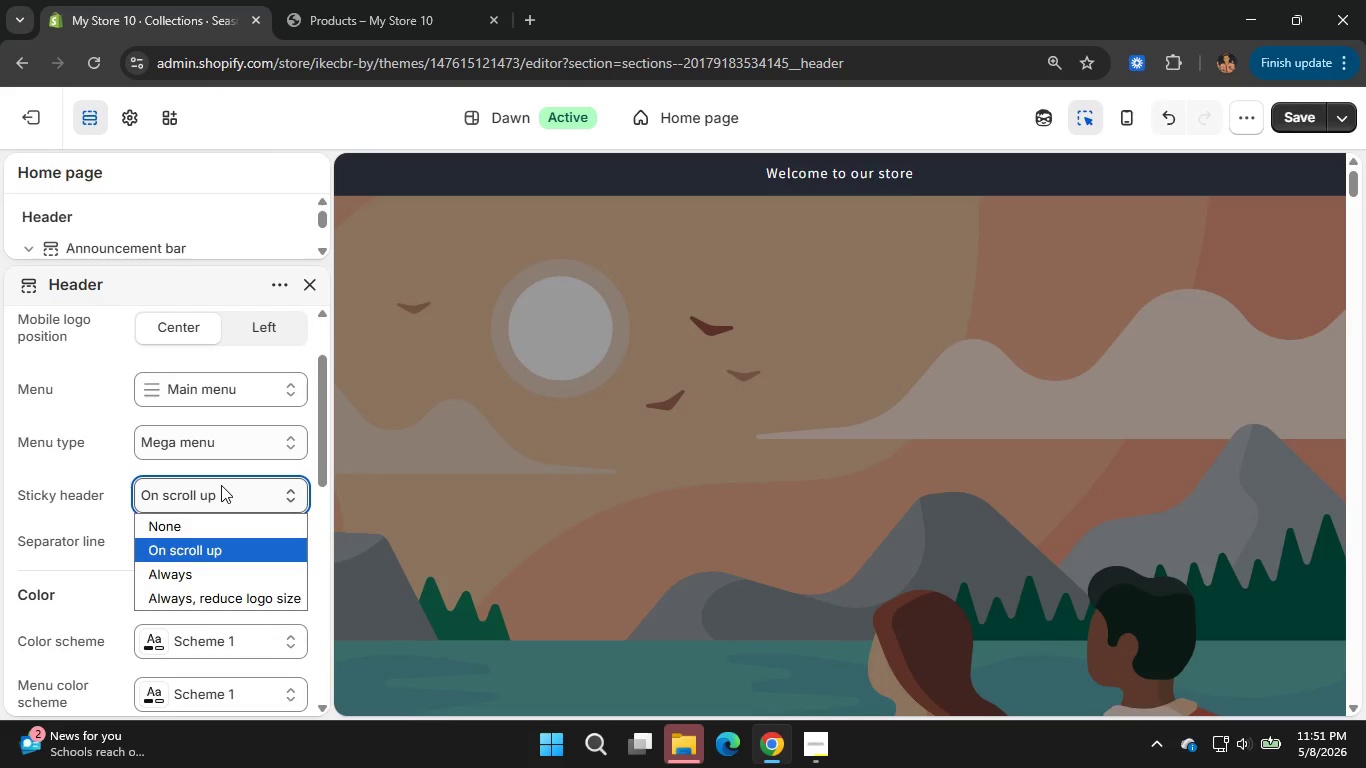 
left_click([221, 485])
 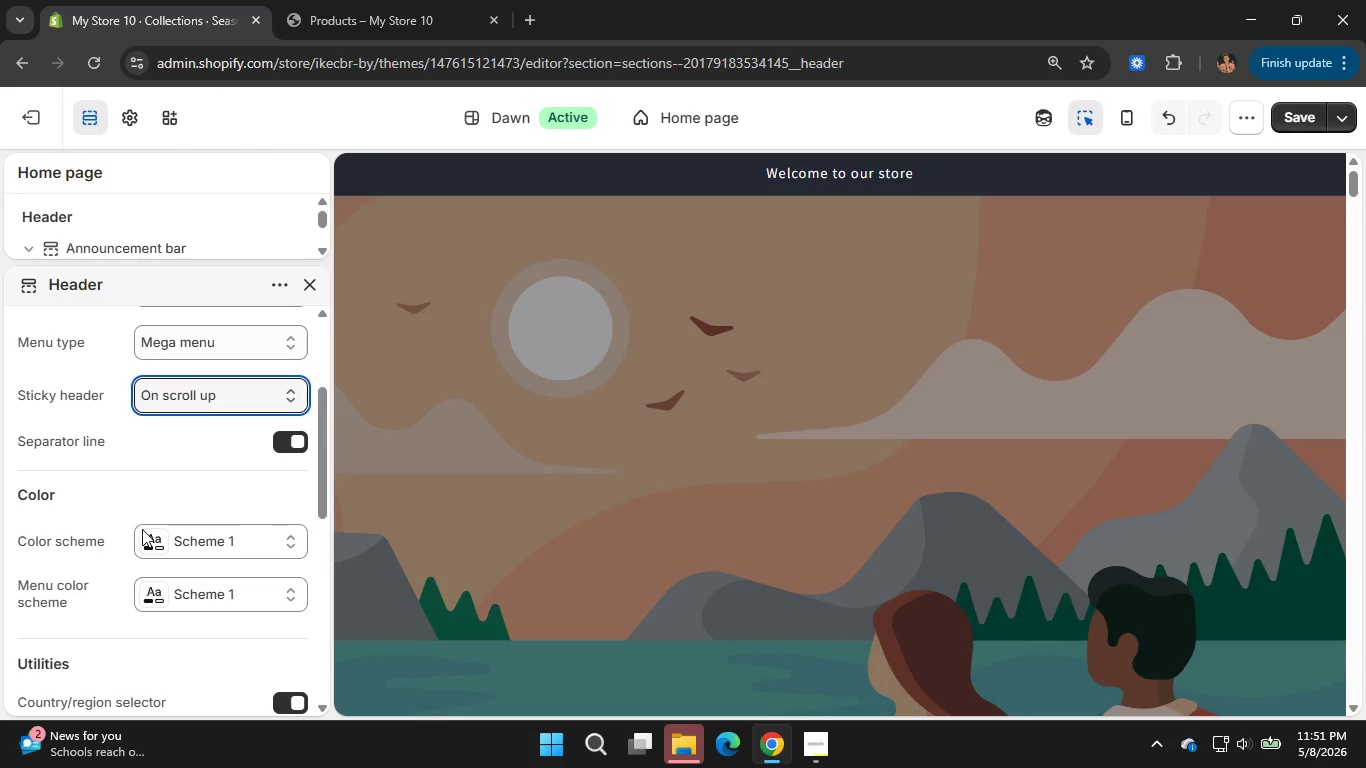 
scroll: coordinate [142, 529], scroll_direction: down, amount: 1.0
 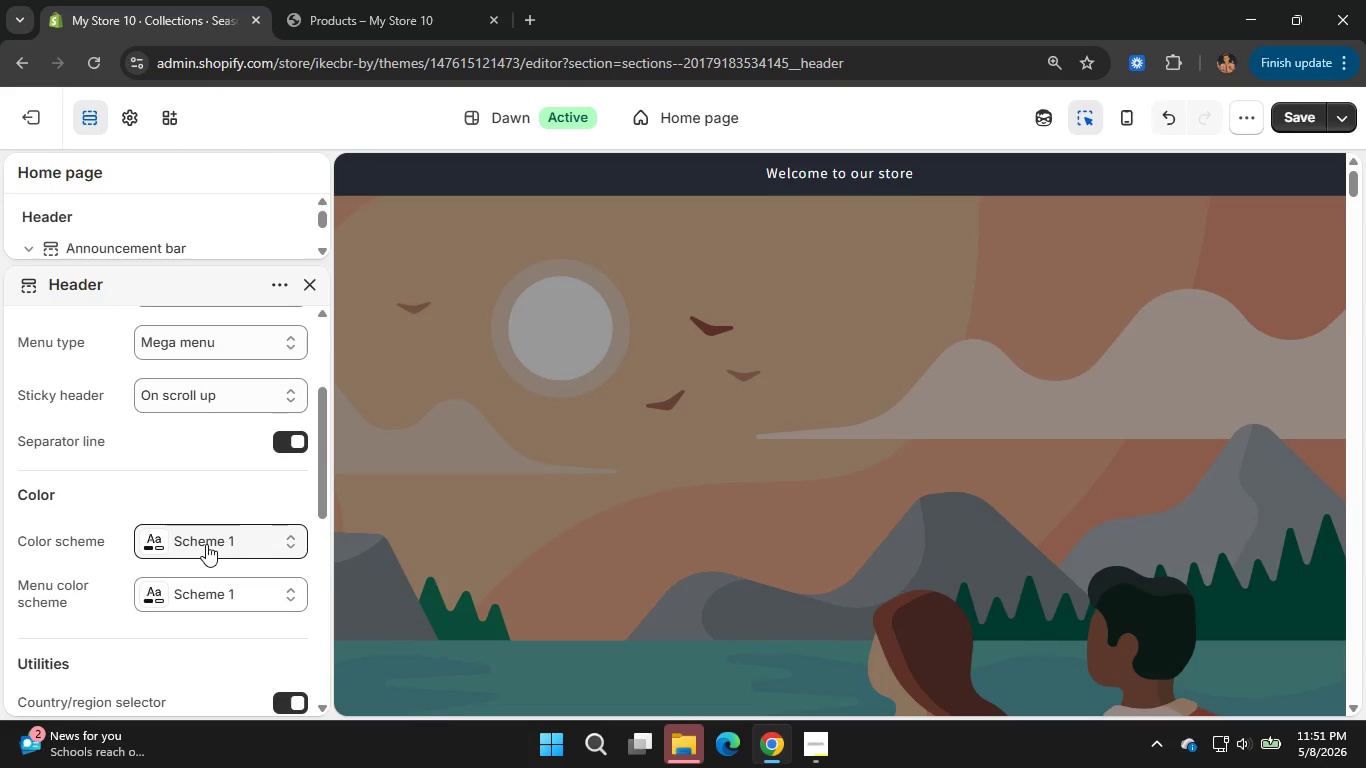 
left_click([206, 544])
 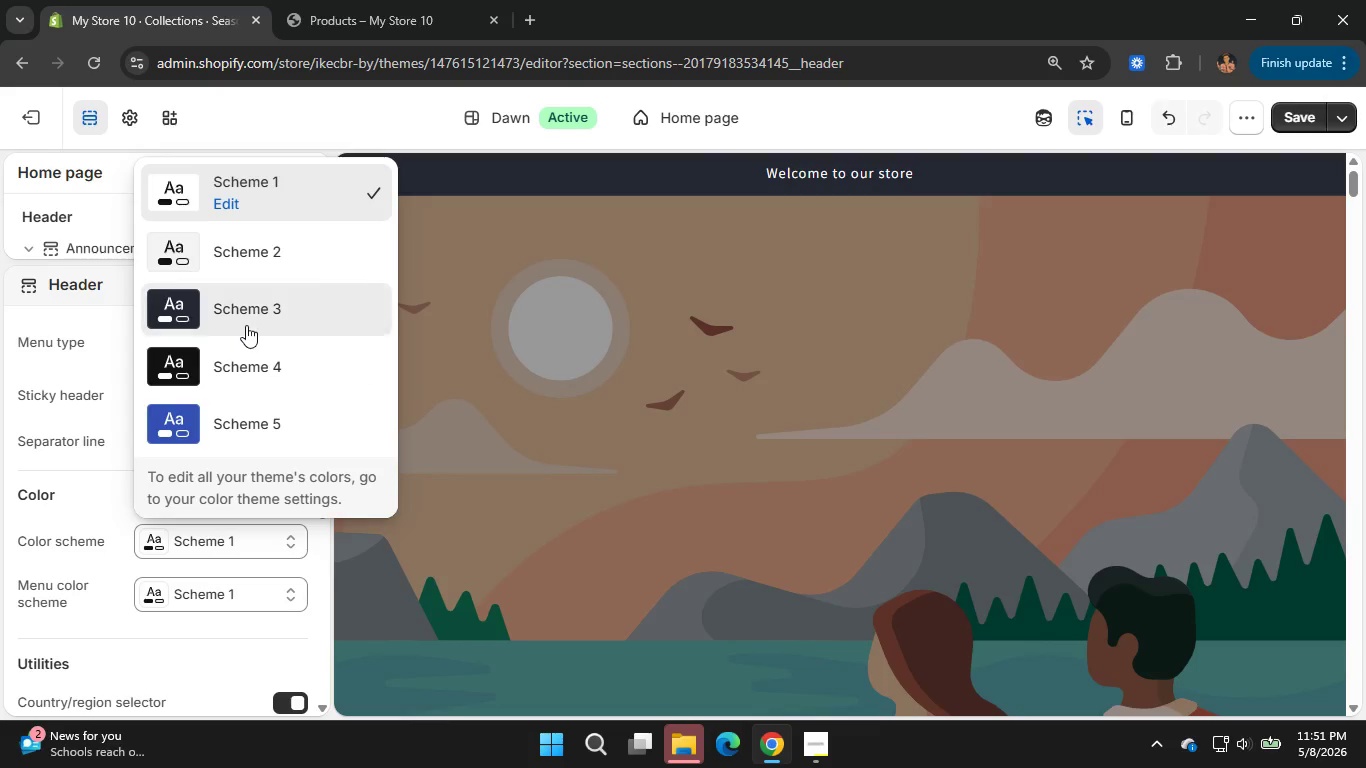 
left_click([246, 325])
 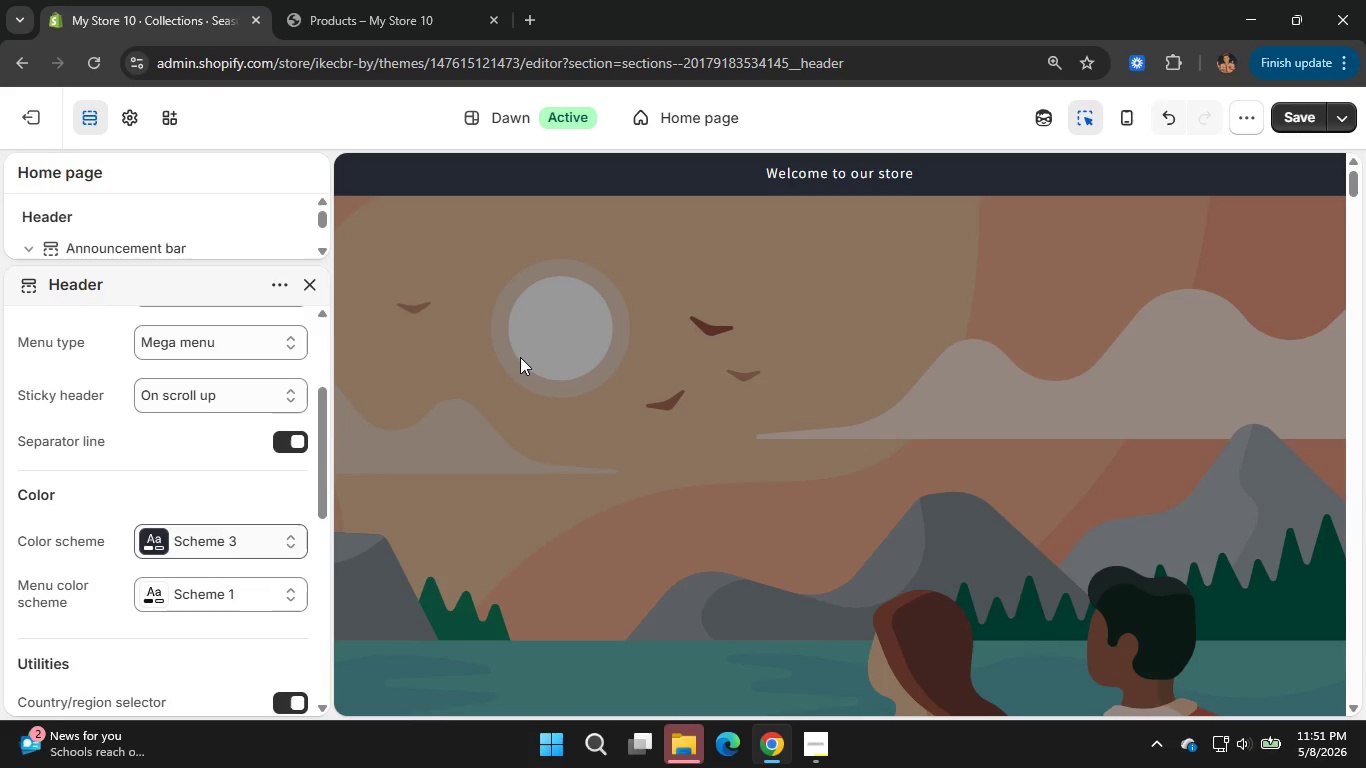 
scroll: coordinate [520, 357], scroll_direction: down, amount: 7.0
 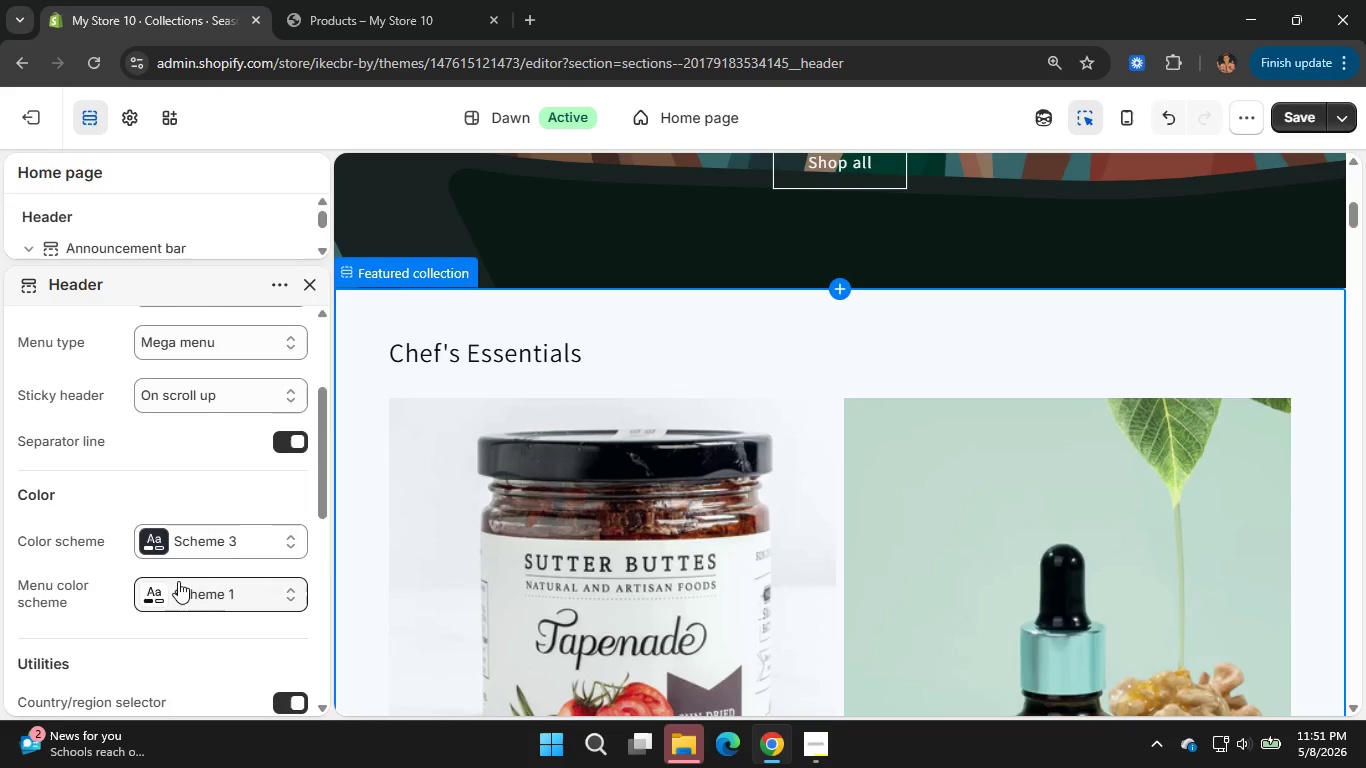 
left_click([178, 581])
 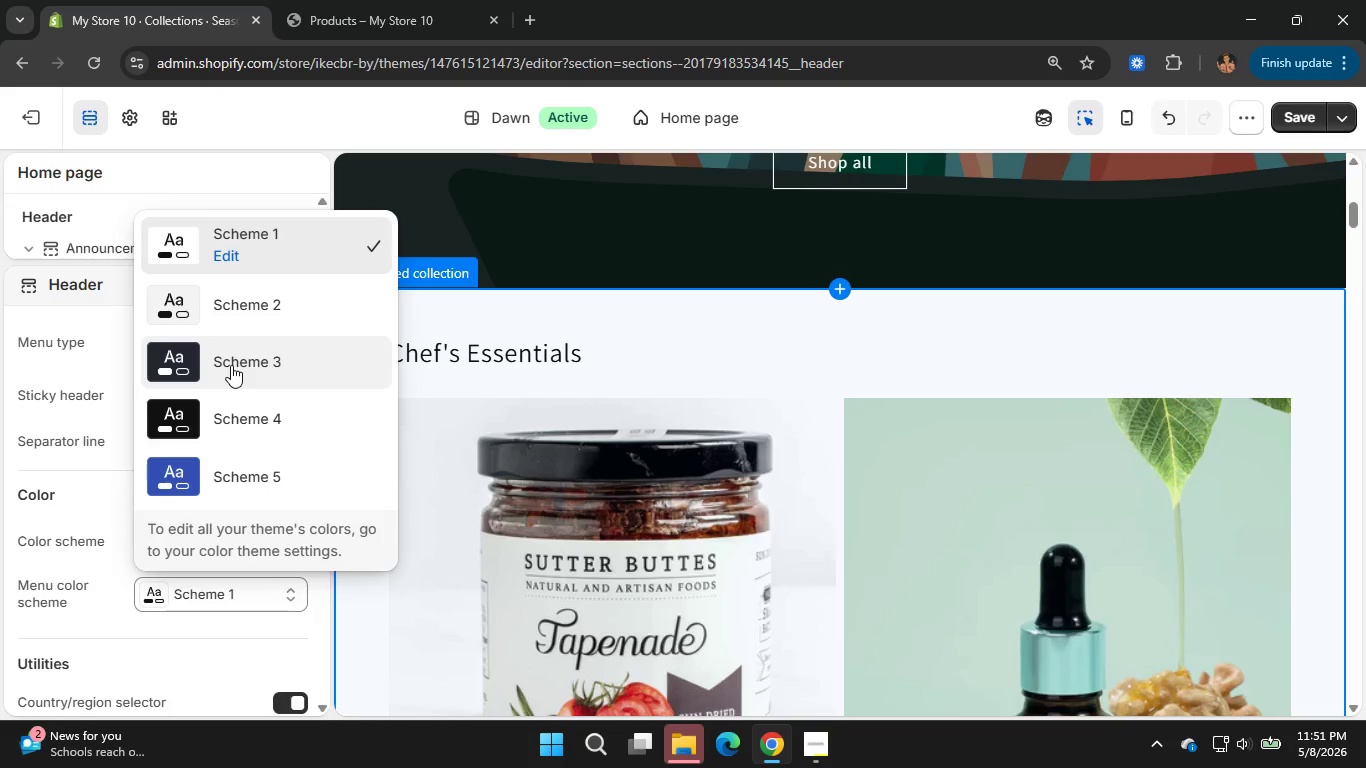 
left_click([231, 365])
 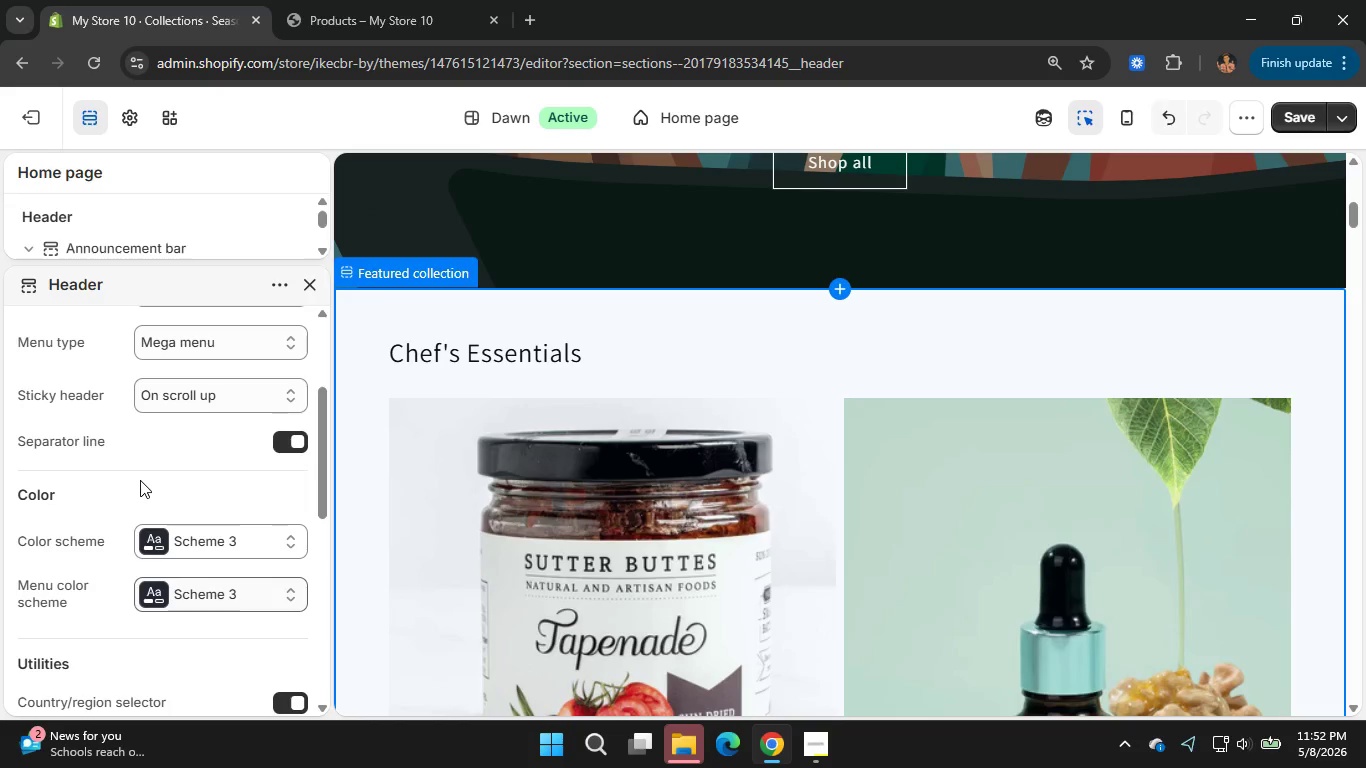 
scroll: coordinate [140, 480], scroll_direction: down, amount: 1.0
 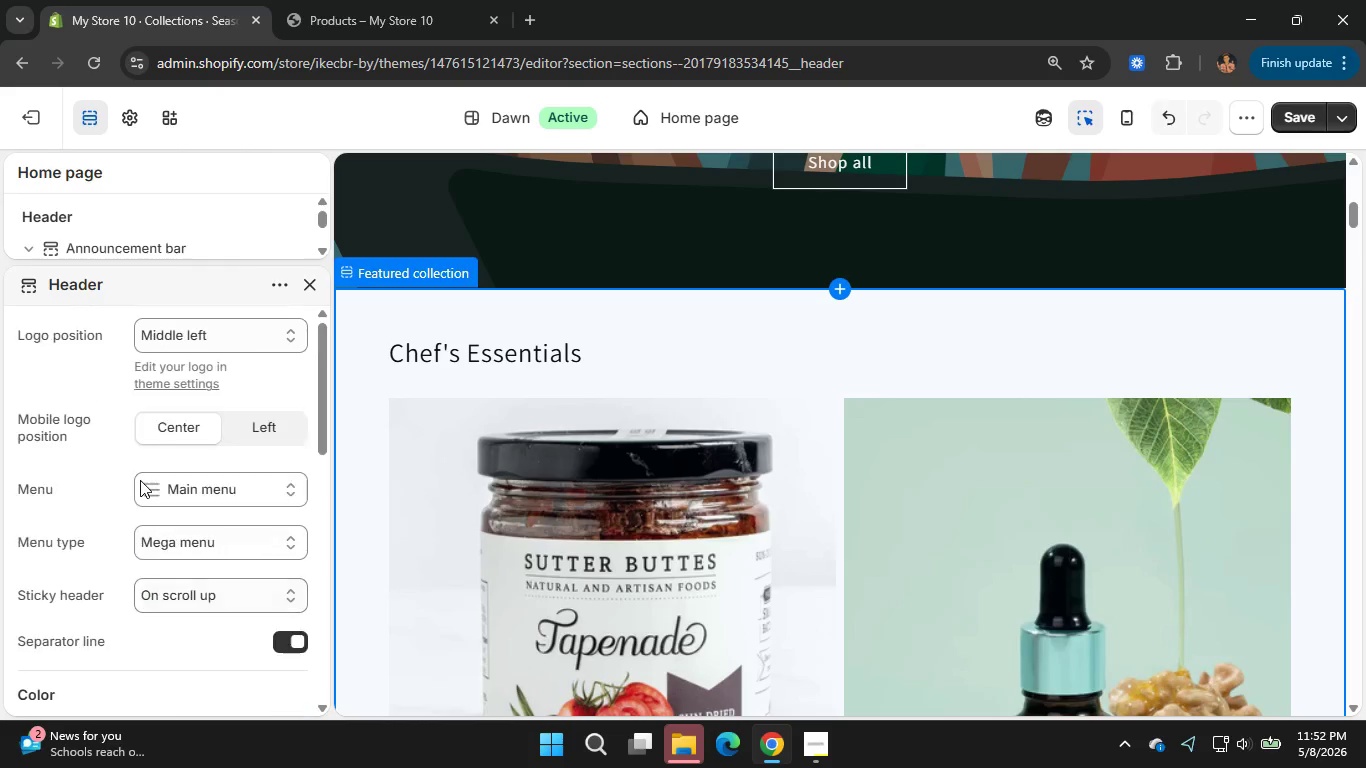 
scroll: coordinate [525, 436], scroll_direction: up, amount: 11.0
 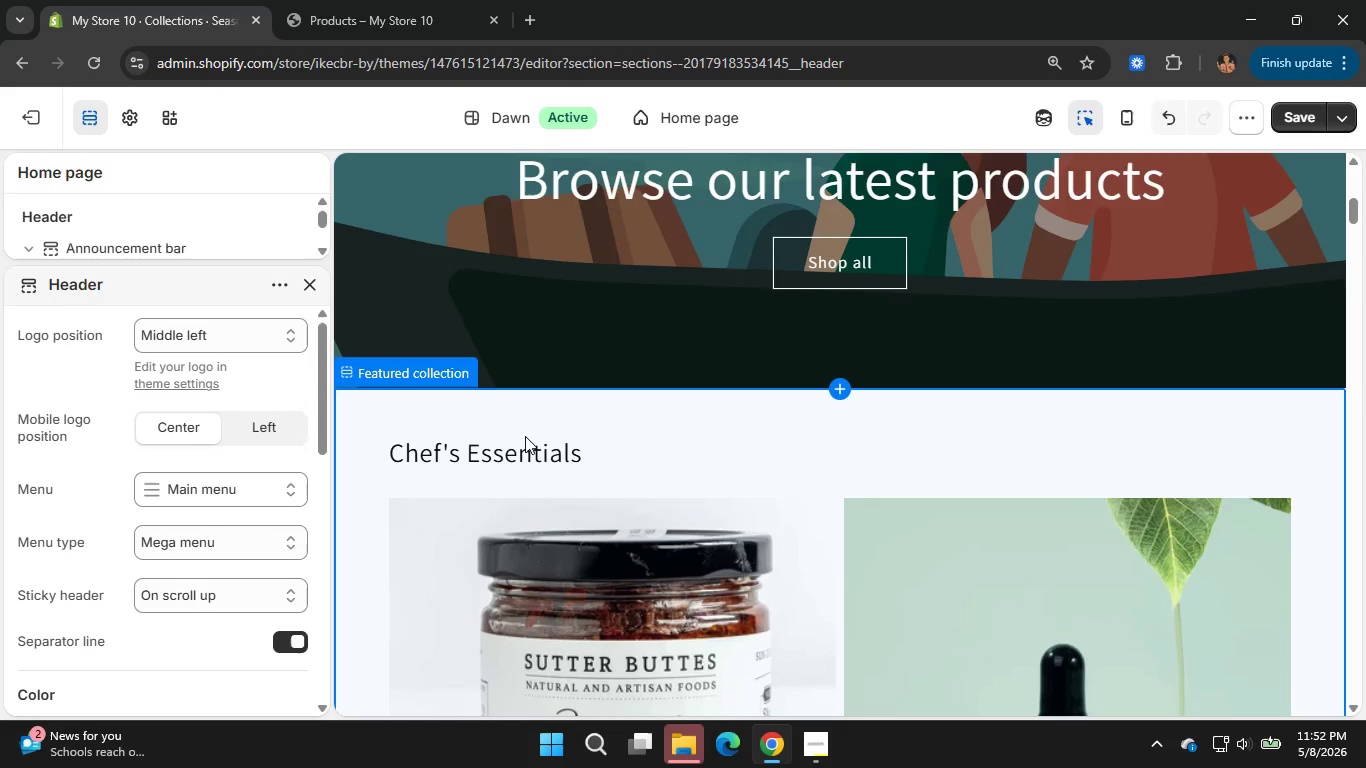 
scroll: coordinate [65, 545], scroll_direction: down, amount: 4.0
 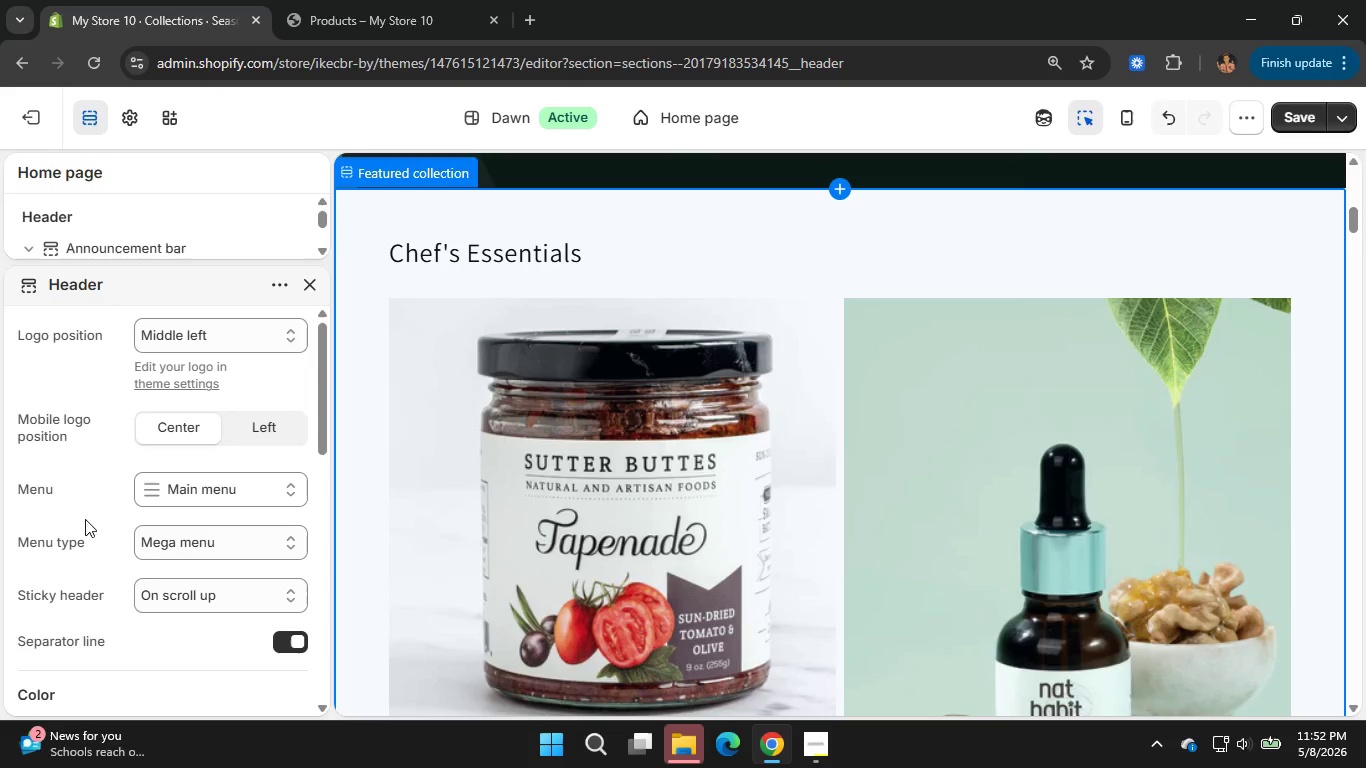 
scroll: coordinate [85, 519], scroll_direction: up, amount: 3.0
 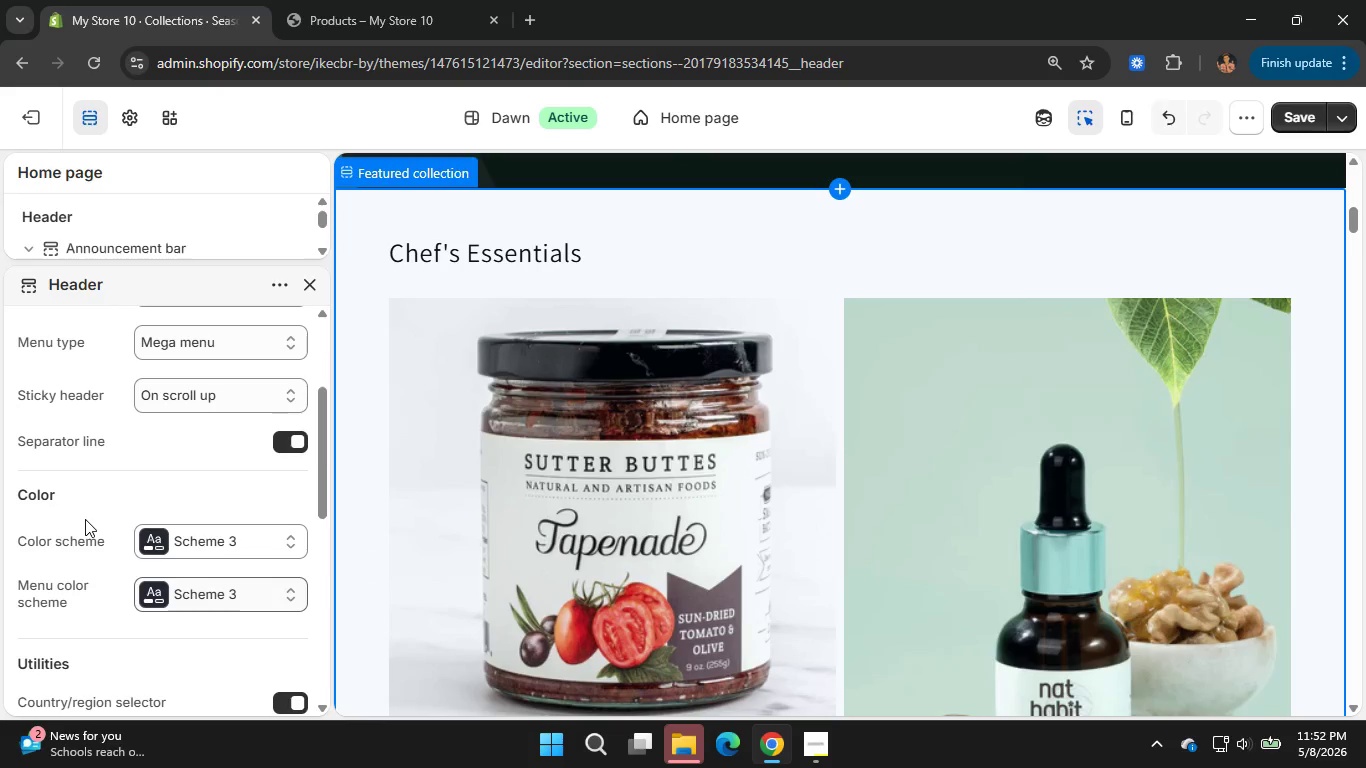 
scroll: coordinate [85, 519], scroll_direction: down, amount: 4.0
 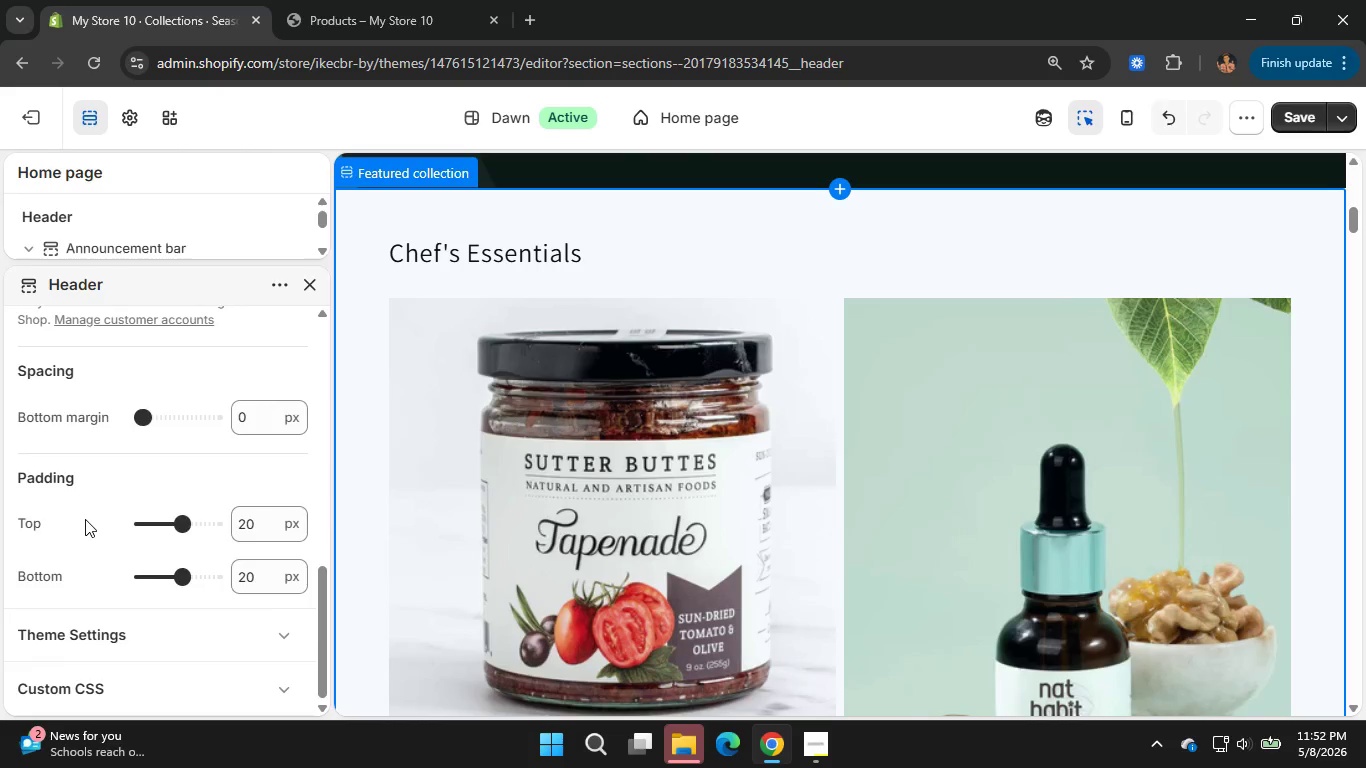 
scroll: coordinate [85, 519], scroll_direction: up, amount: 10.0
 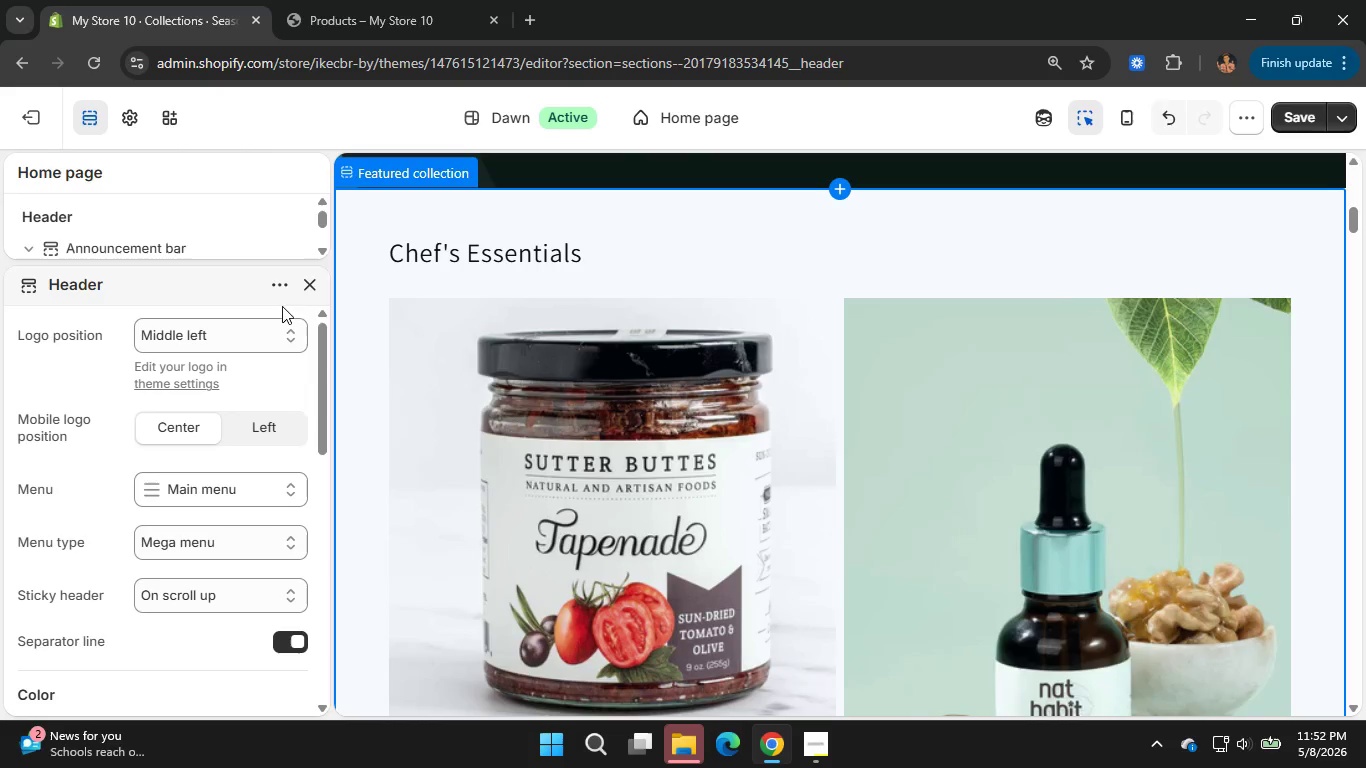 
left_click([308, 292])
 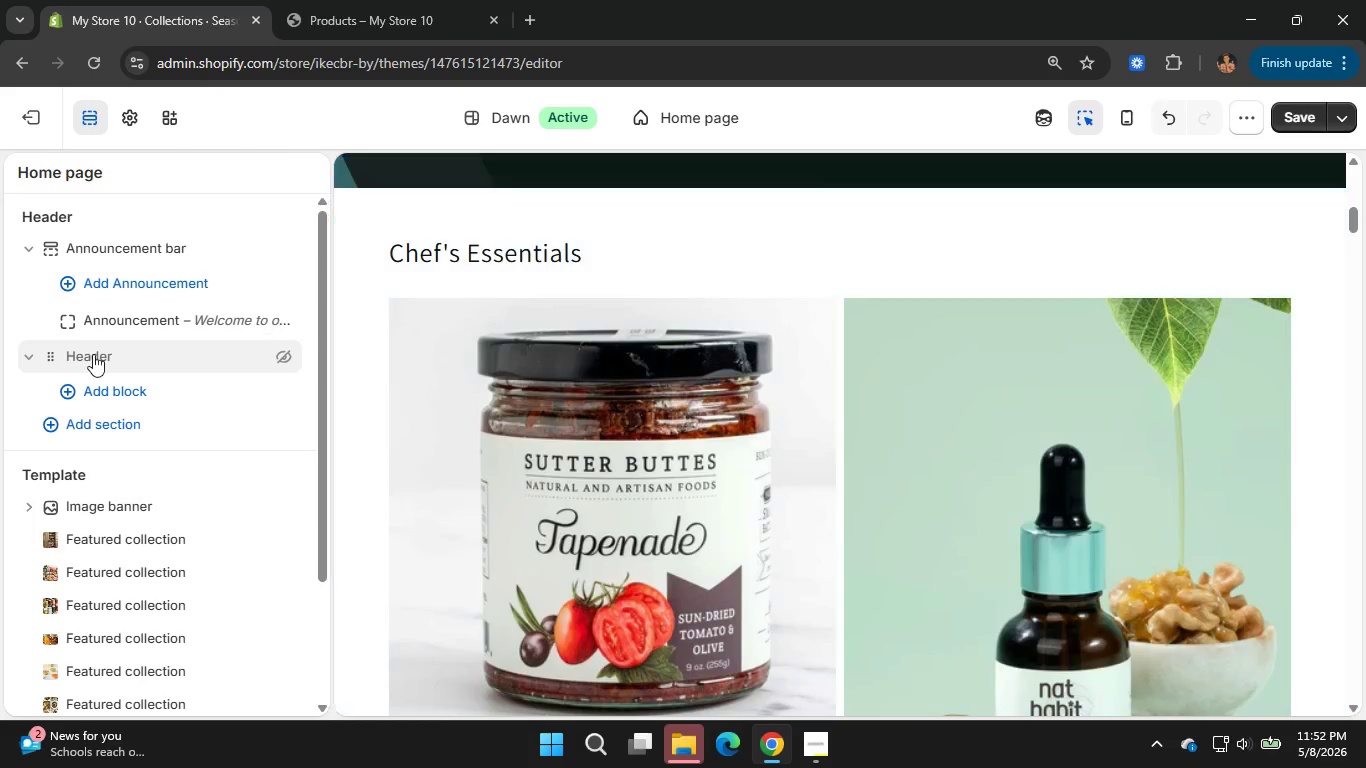 
left_click([93, 354])
 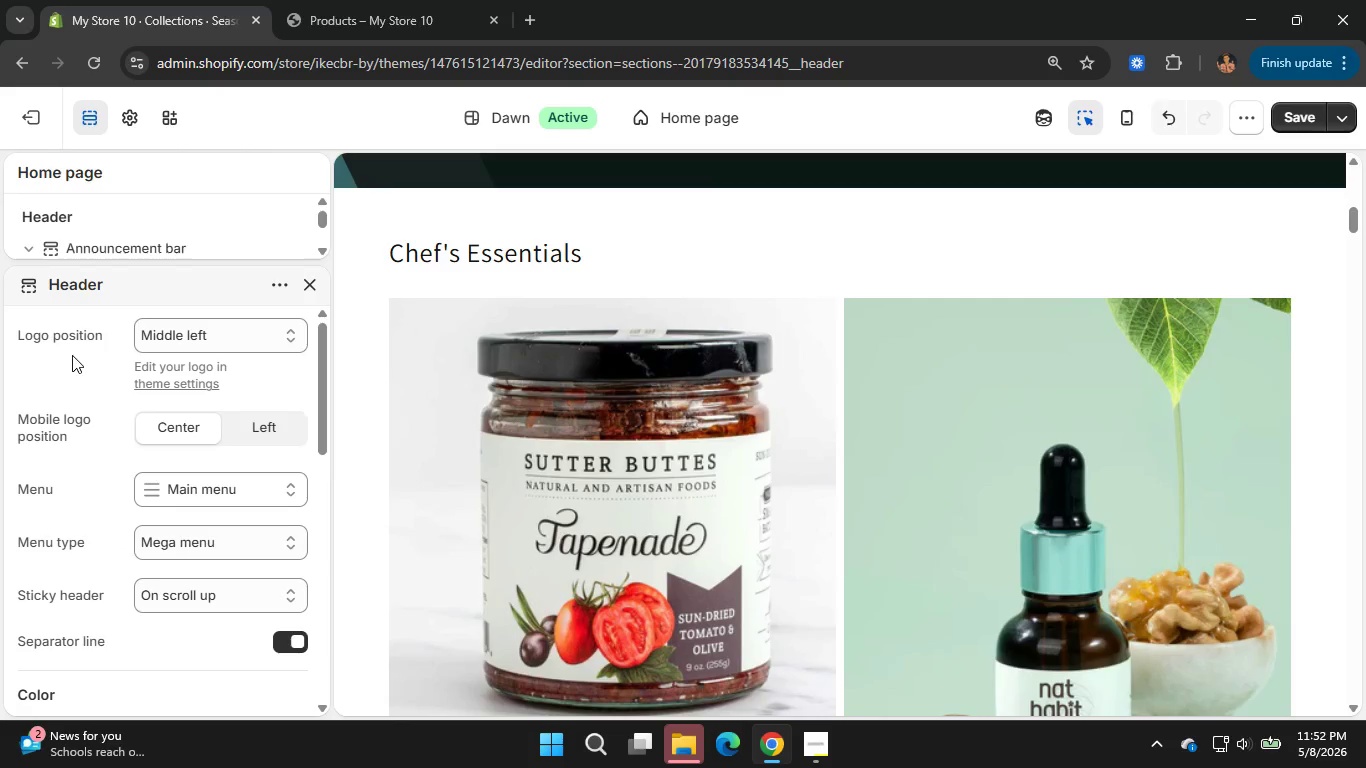 
scroll: coordinate [108, 457], scroll_direction: down, amount: 3.0
 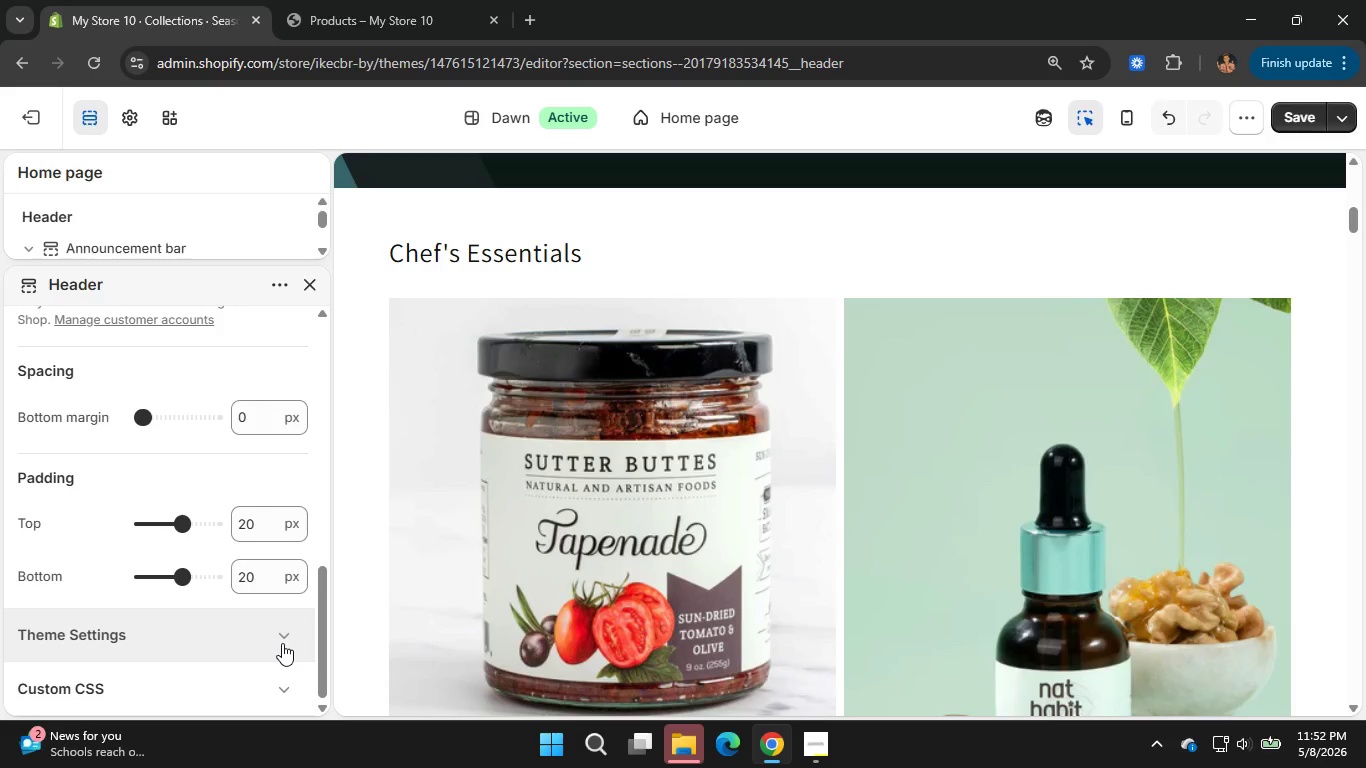 
left_click([282, 641])
 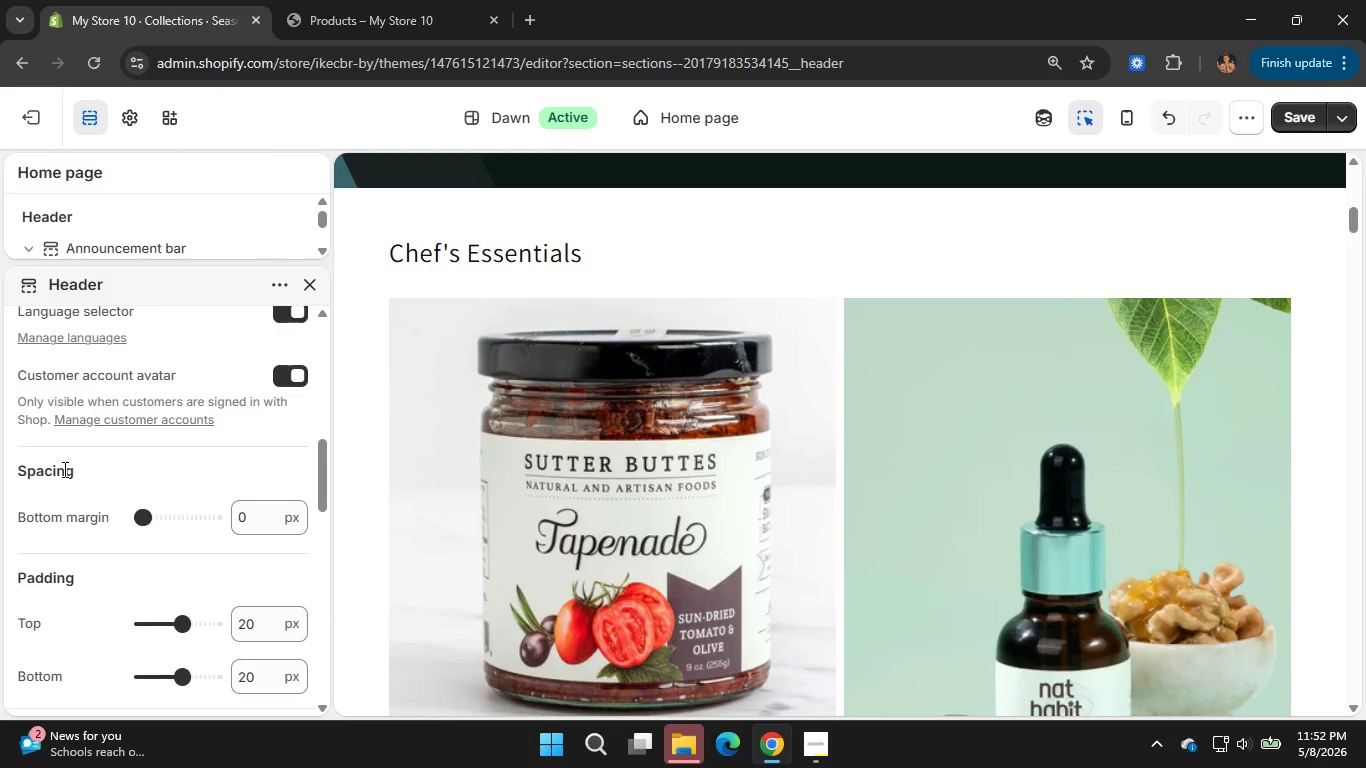 
scroll: coordinate [63, 469], scroll_direction: up, amount: 6.0
 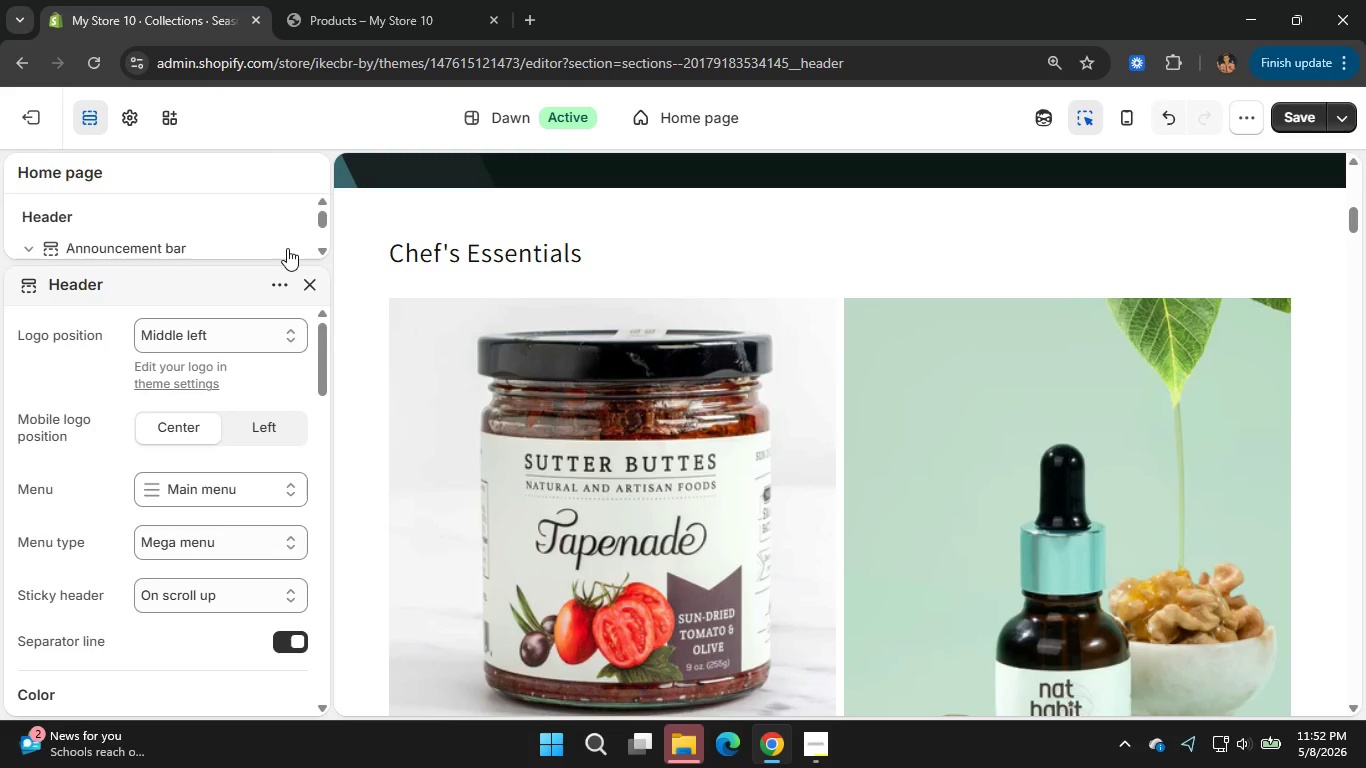 
wait(5.73)
 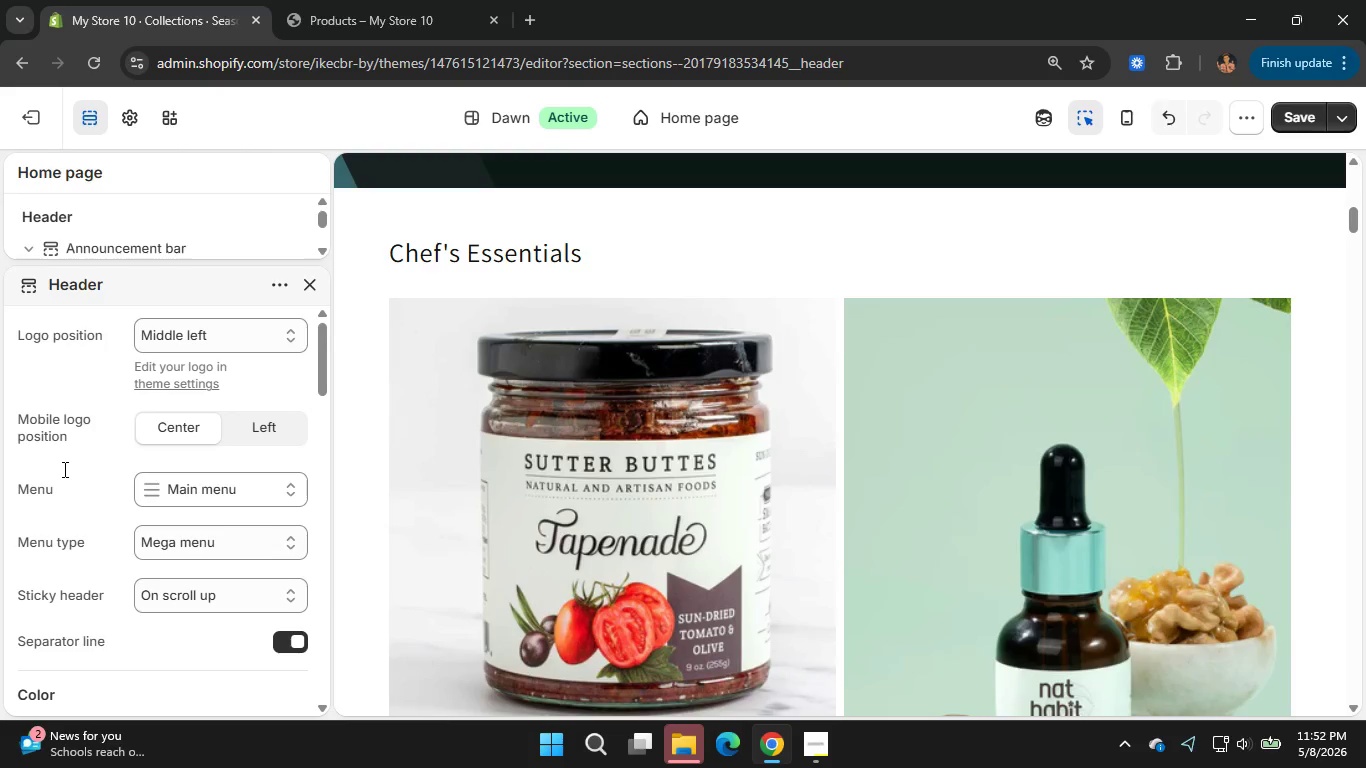 
scroll: coordinate [61, 441], scroll_direction: up, amount: 5.0
 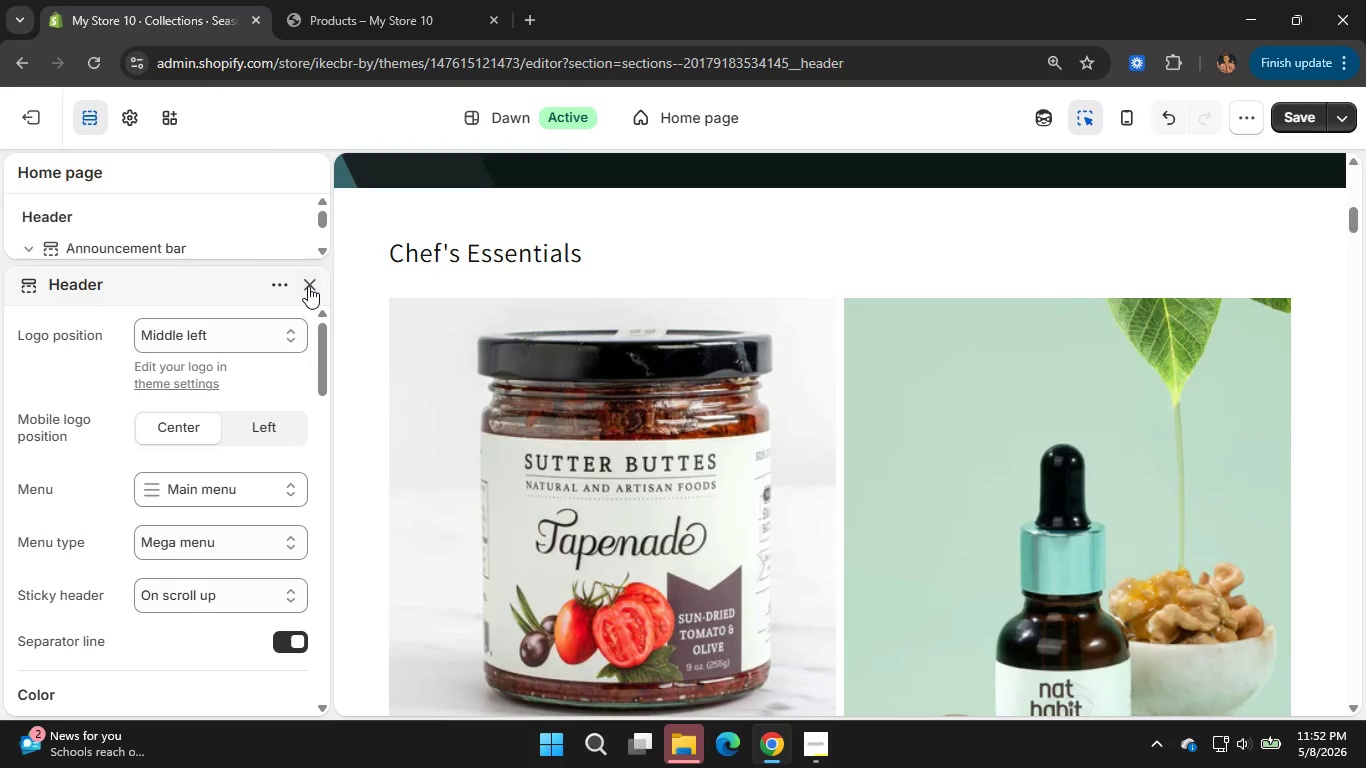 
left_click([308, 286])
 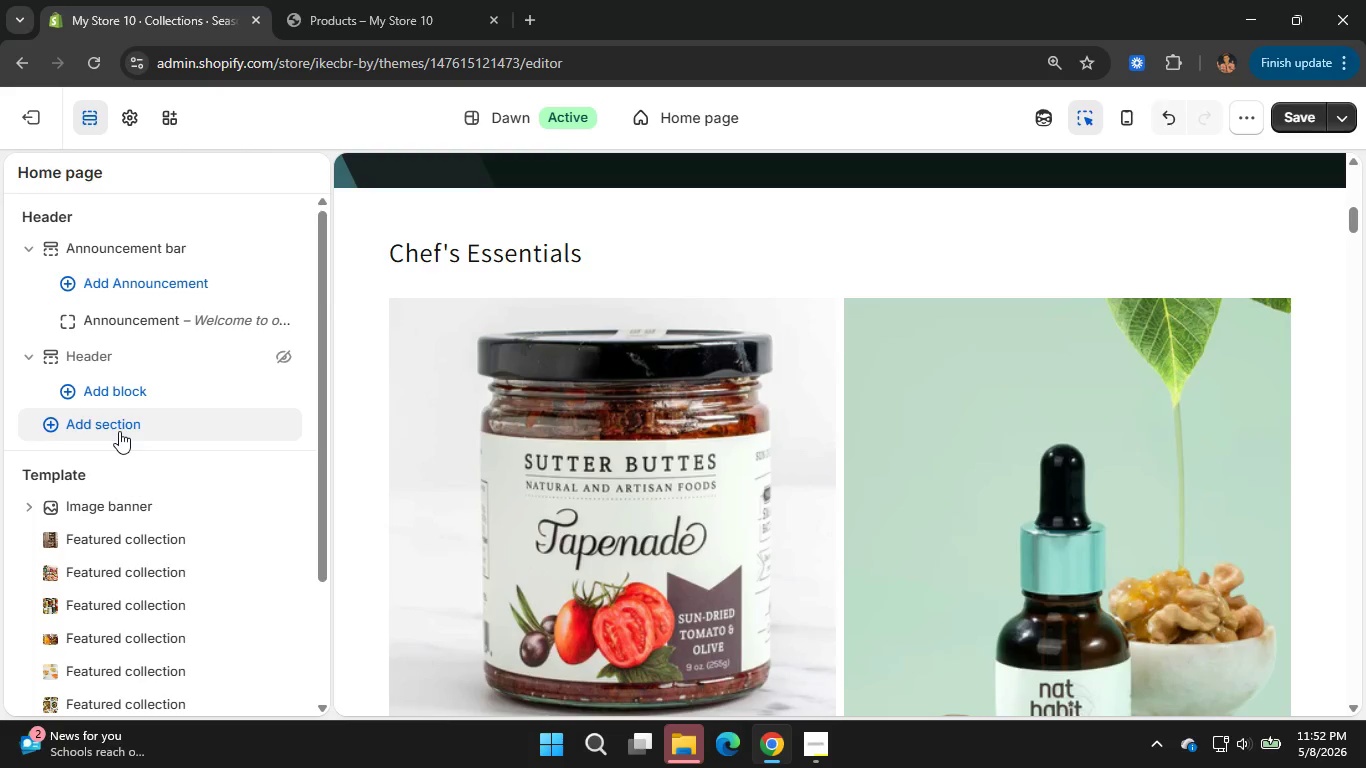 
left_click([119, 430])
 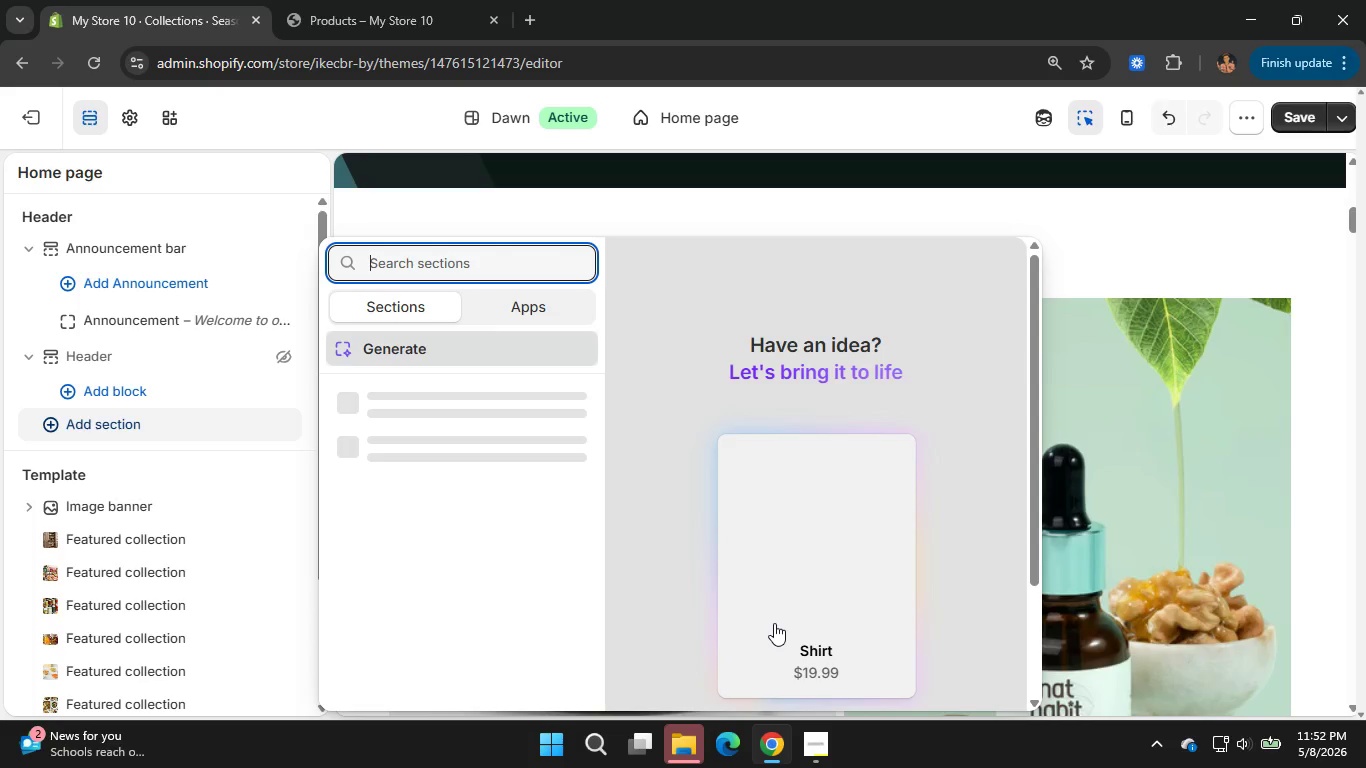 
wait(11.34)
 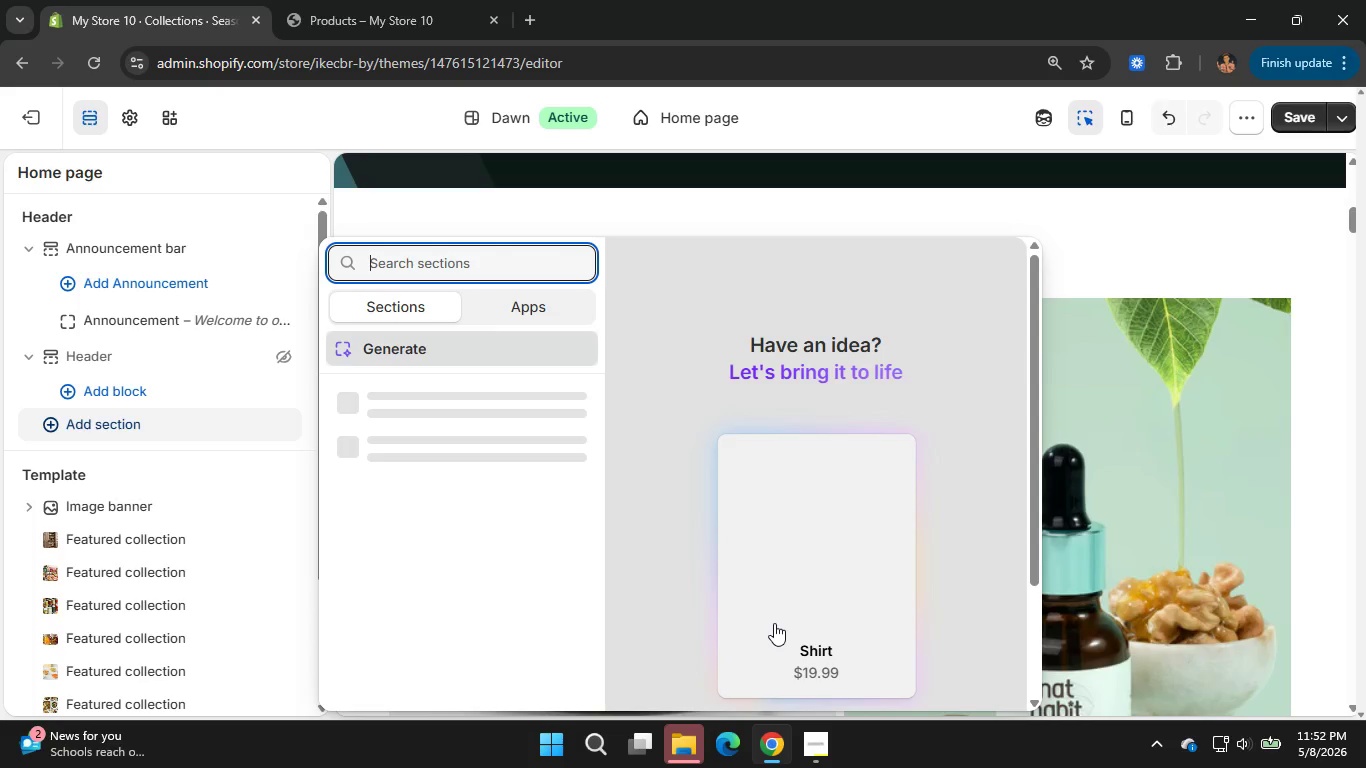 
left_click([803, 746])
 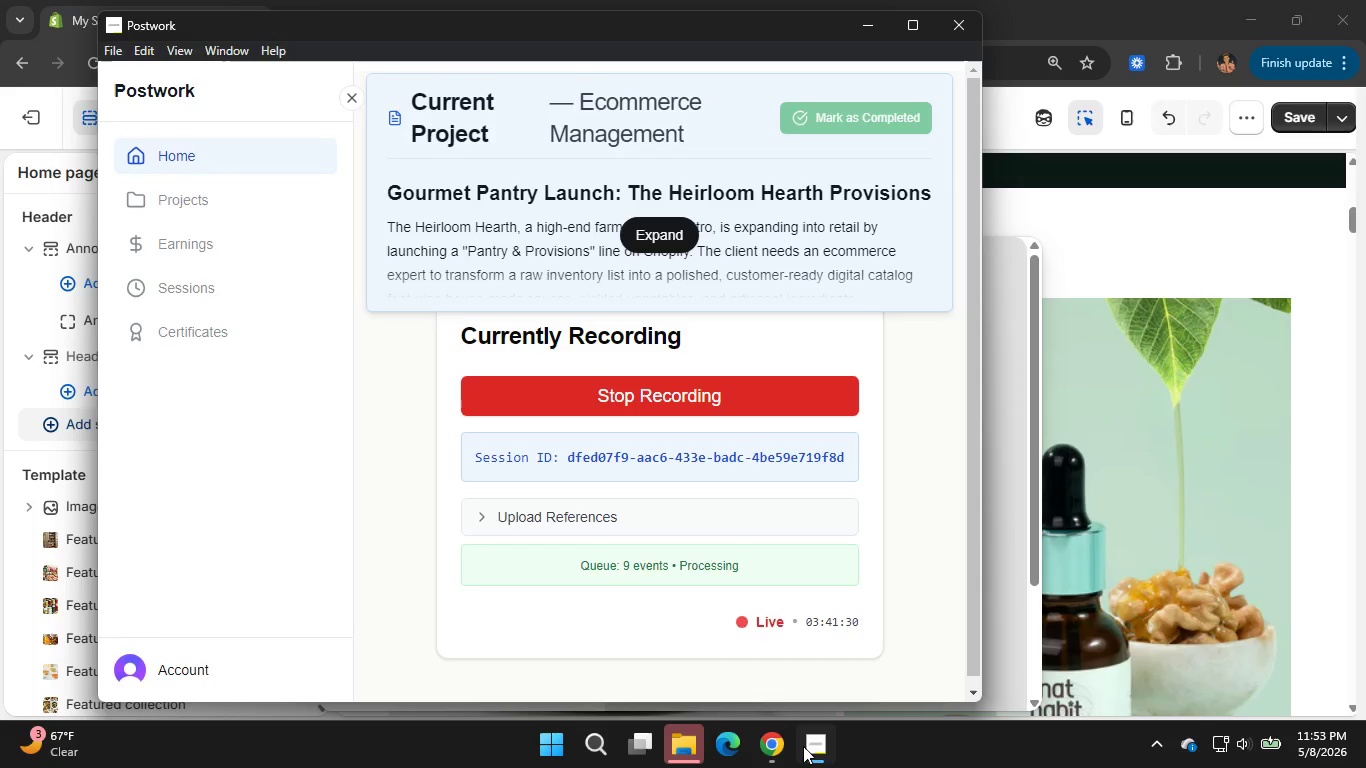 
left_click([803, 746])
 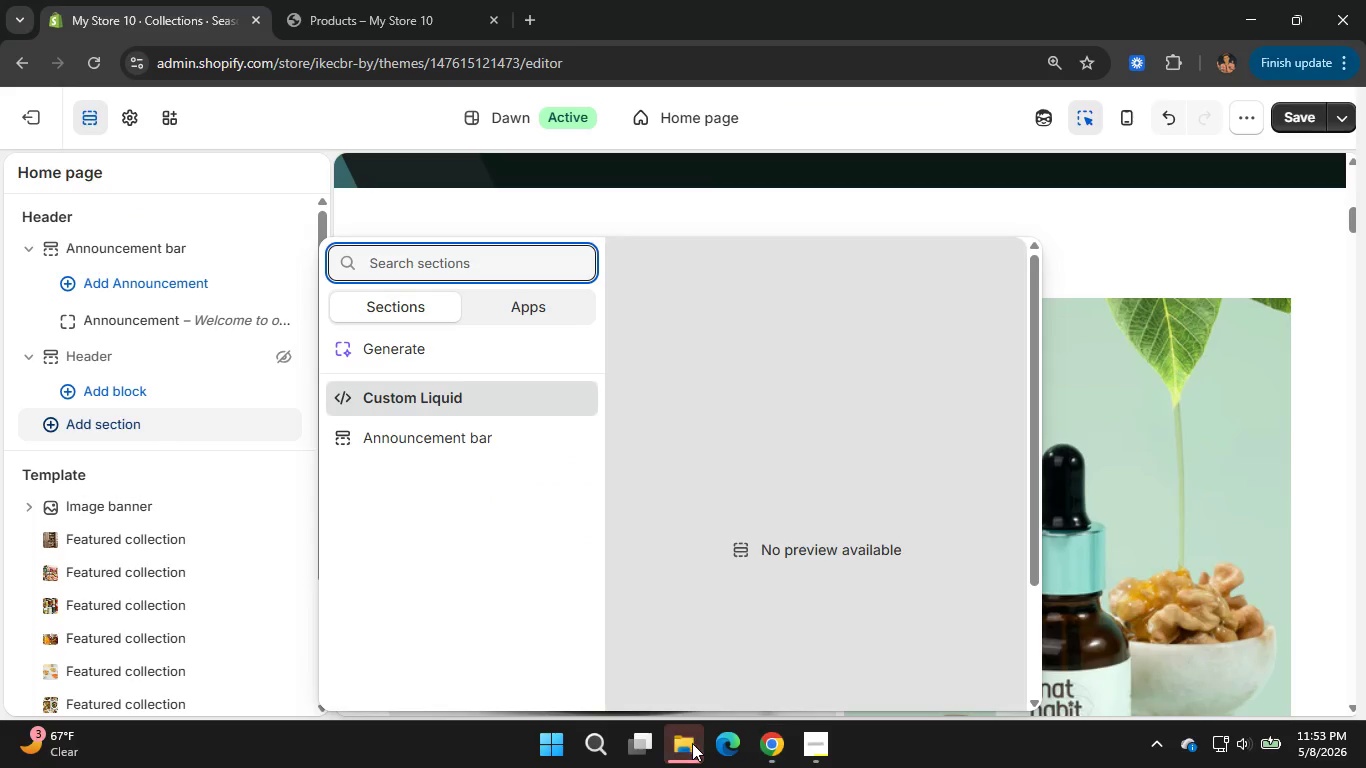 
left_click([692, 743])
 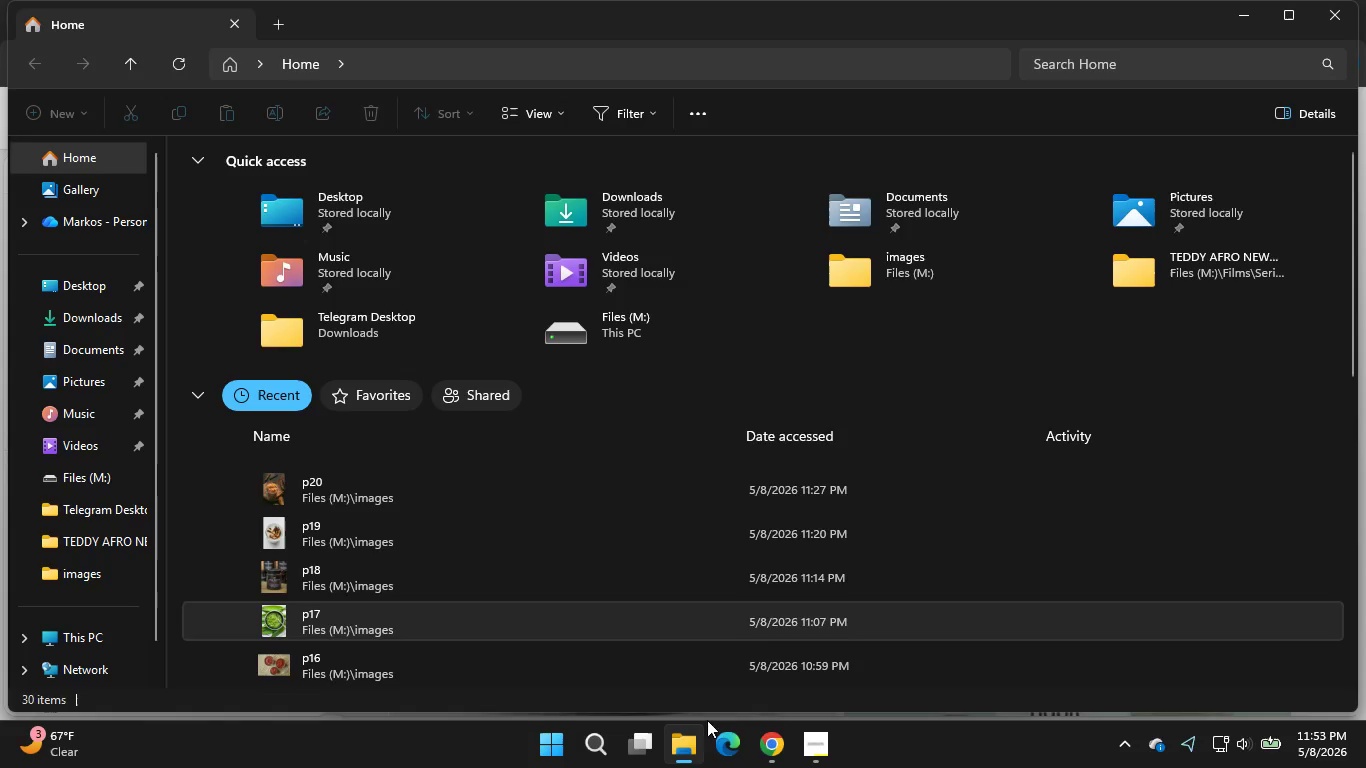 
left_click([761, 735])
 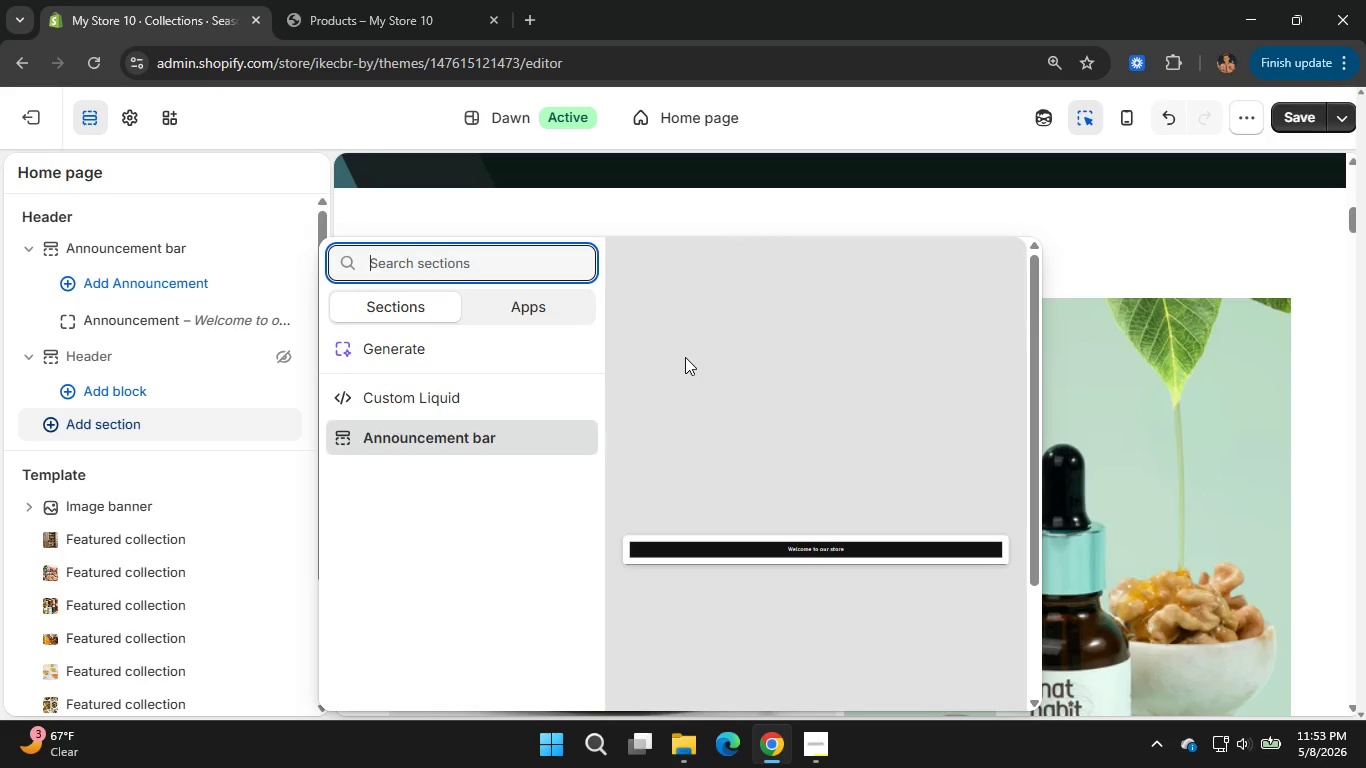 
wait(7.75)
 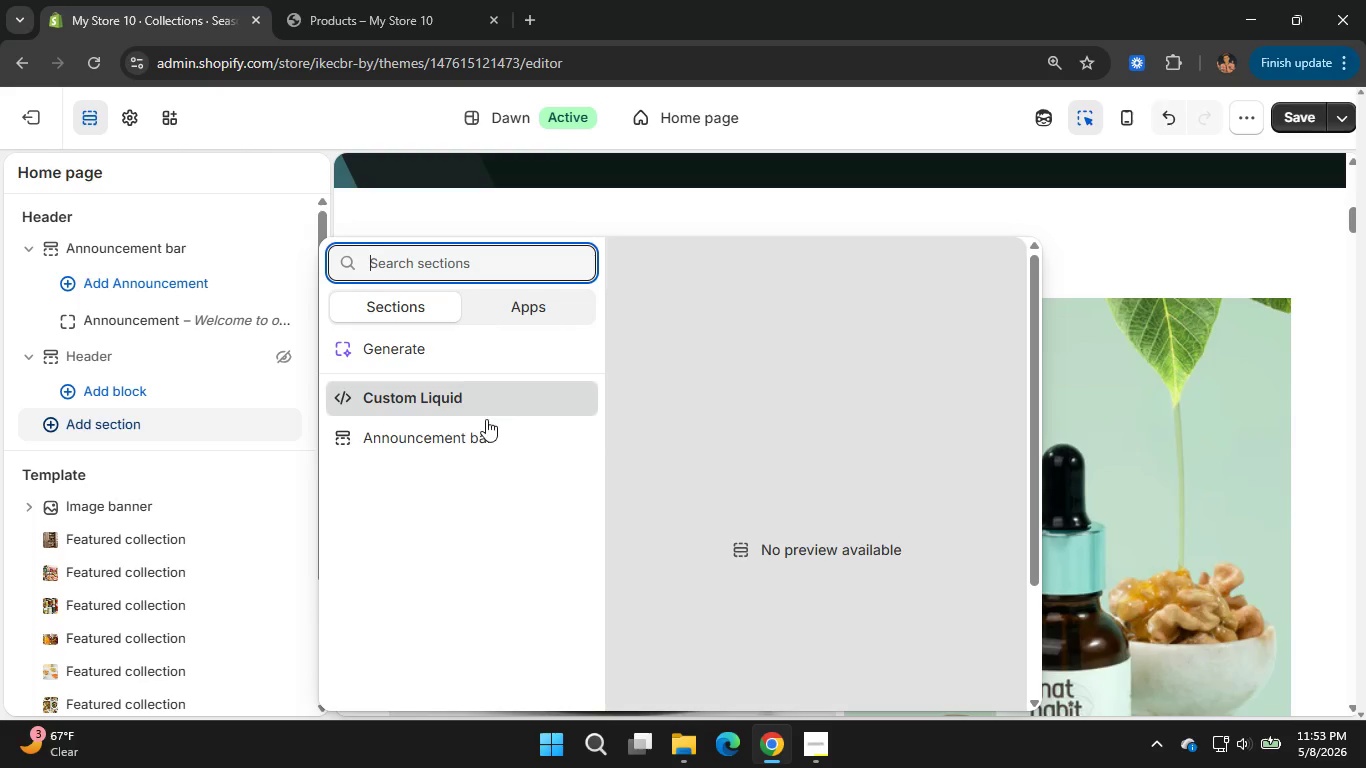 
key(H)
 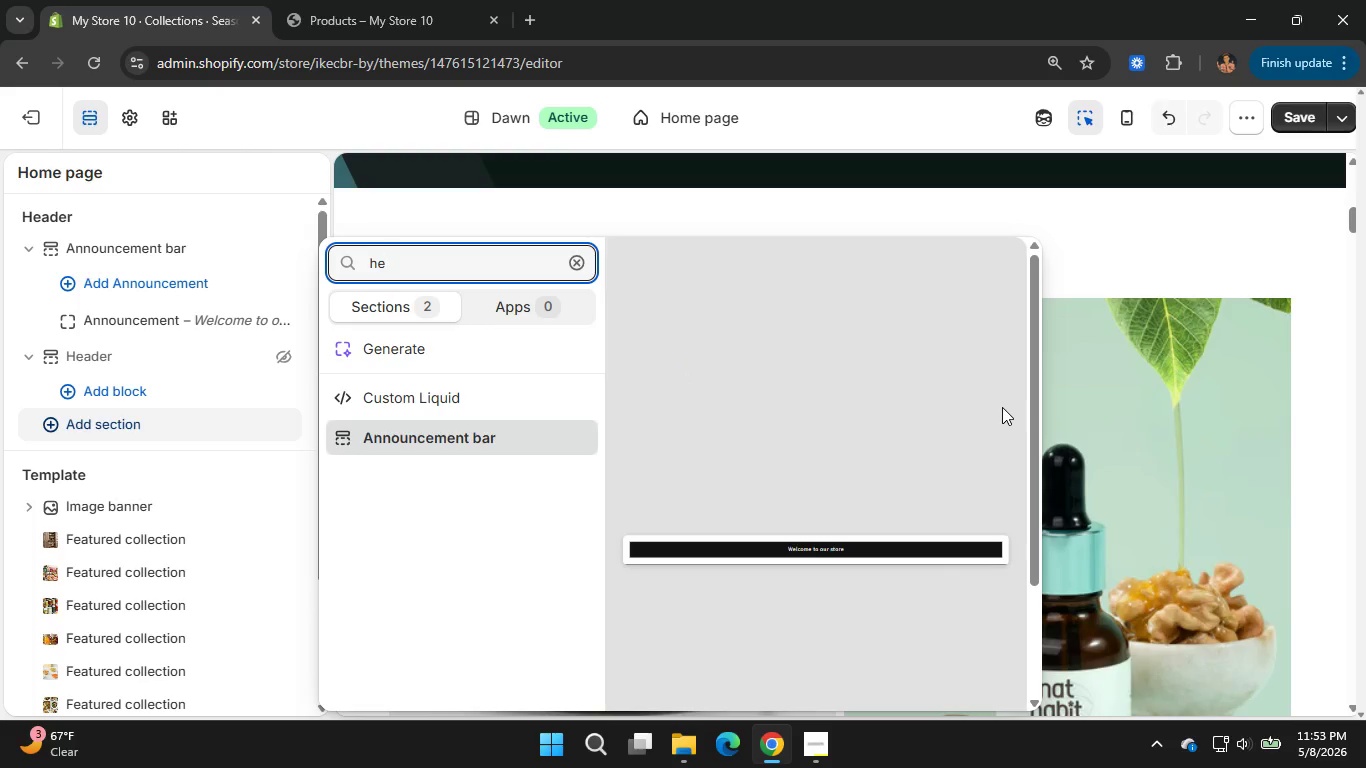 
type(eading)
 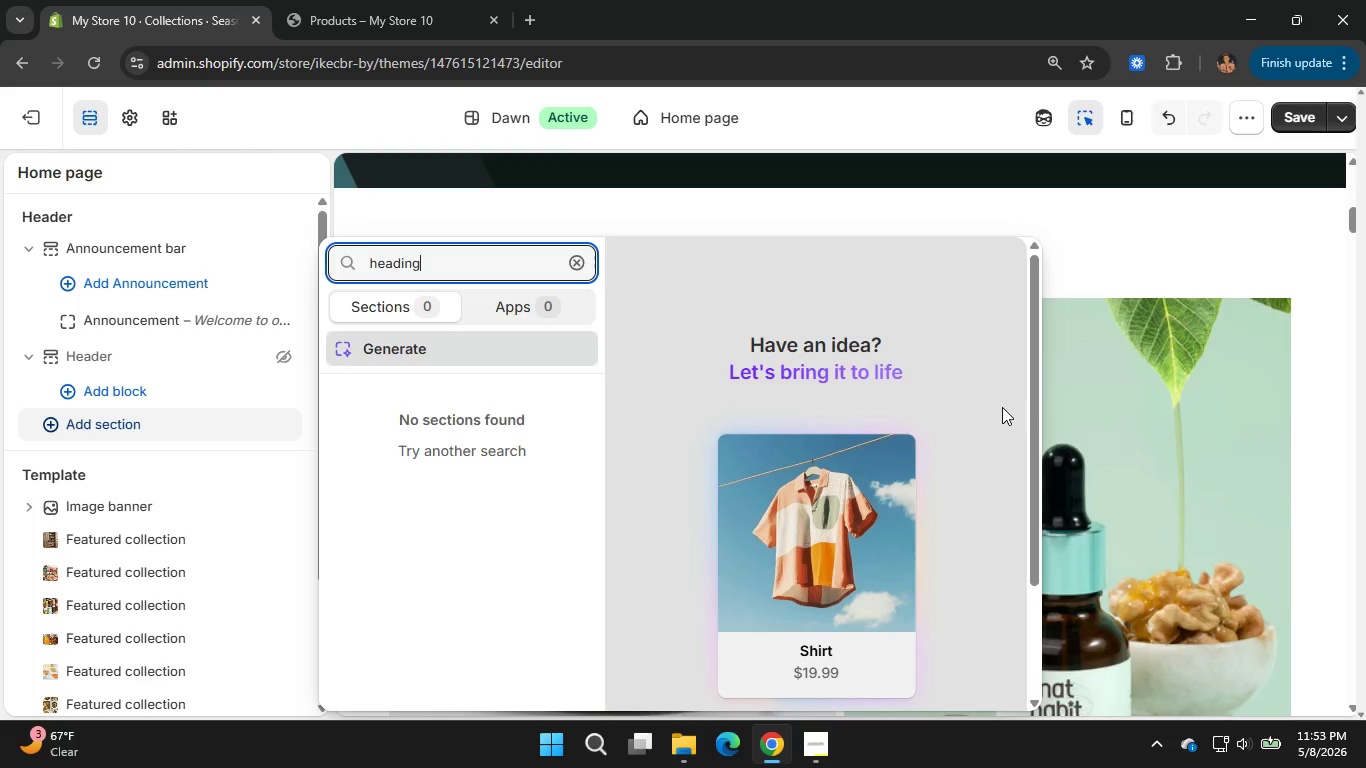 
left_click([579, 270])
 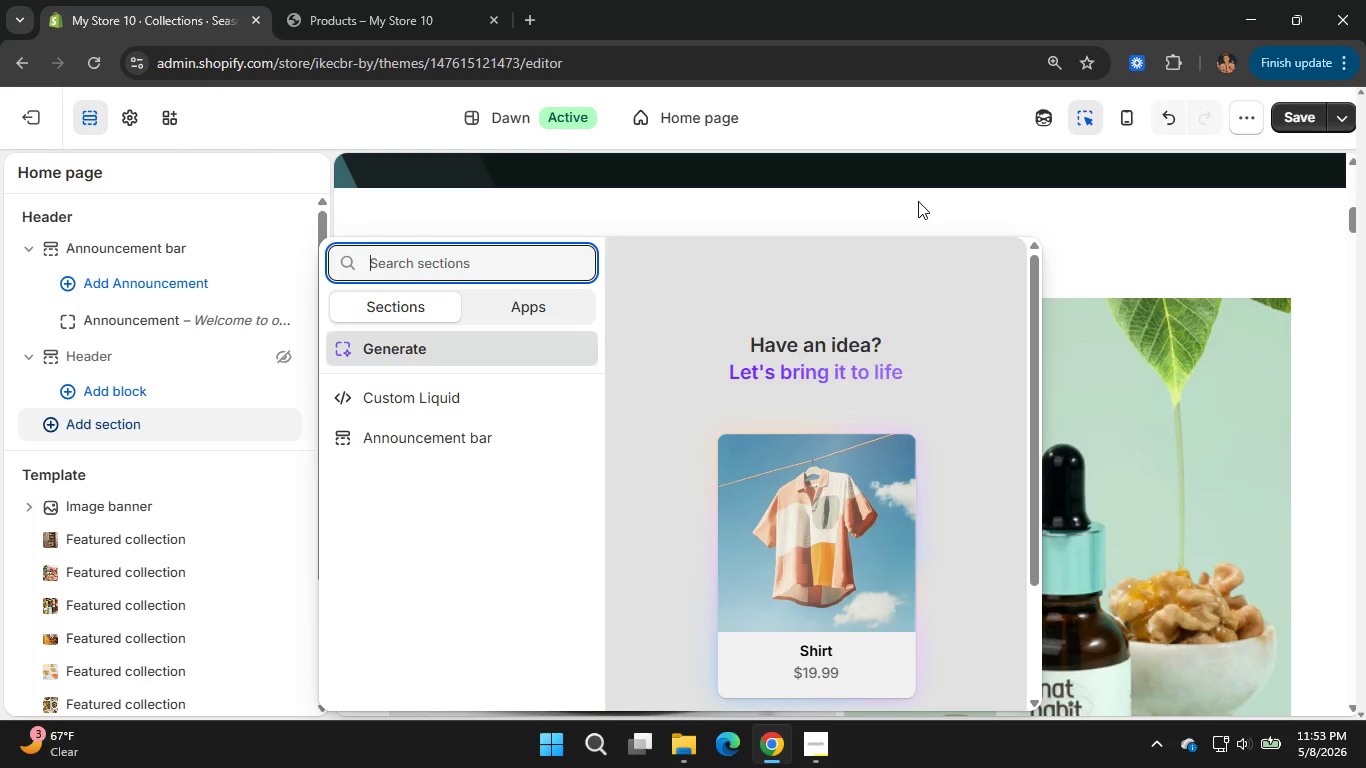 
left_click([415, 194])
 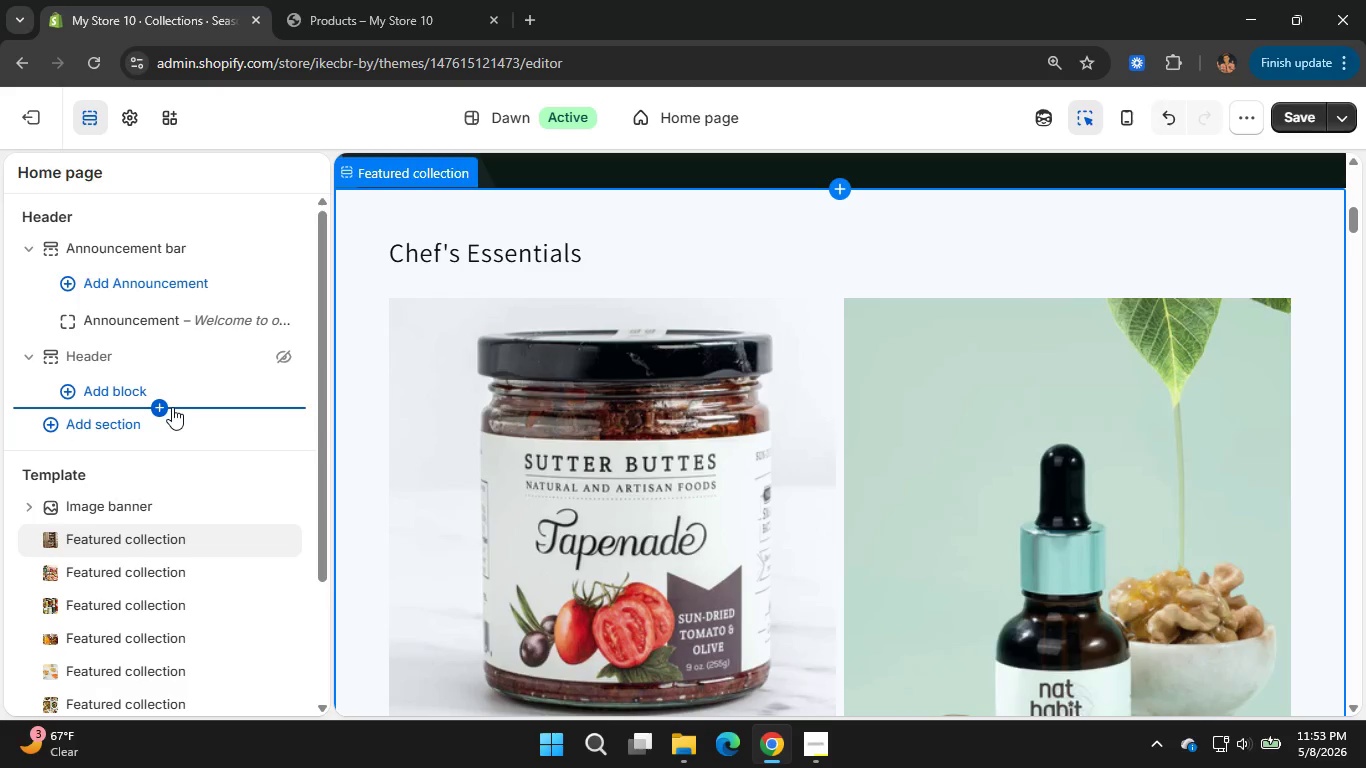 
scroll: coordinate [172, 407], scroll_direction: none, amount: 0.0
 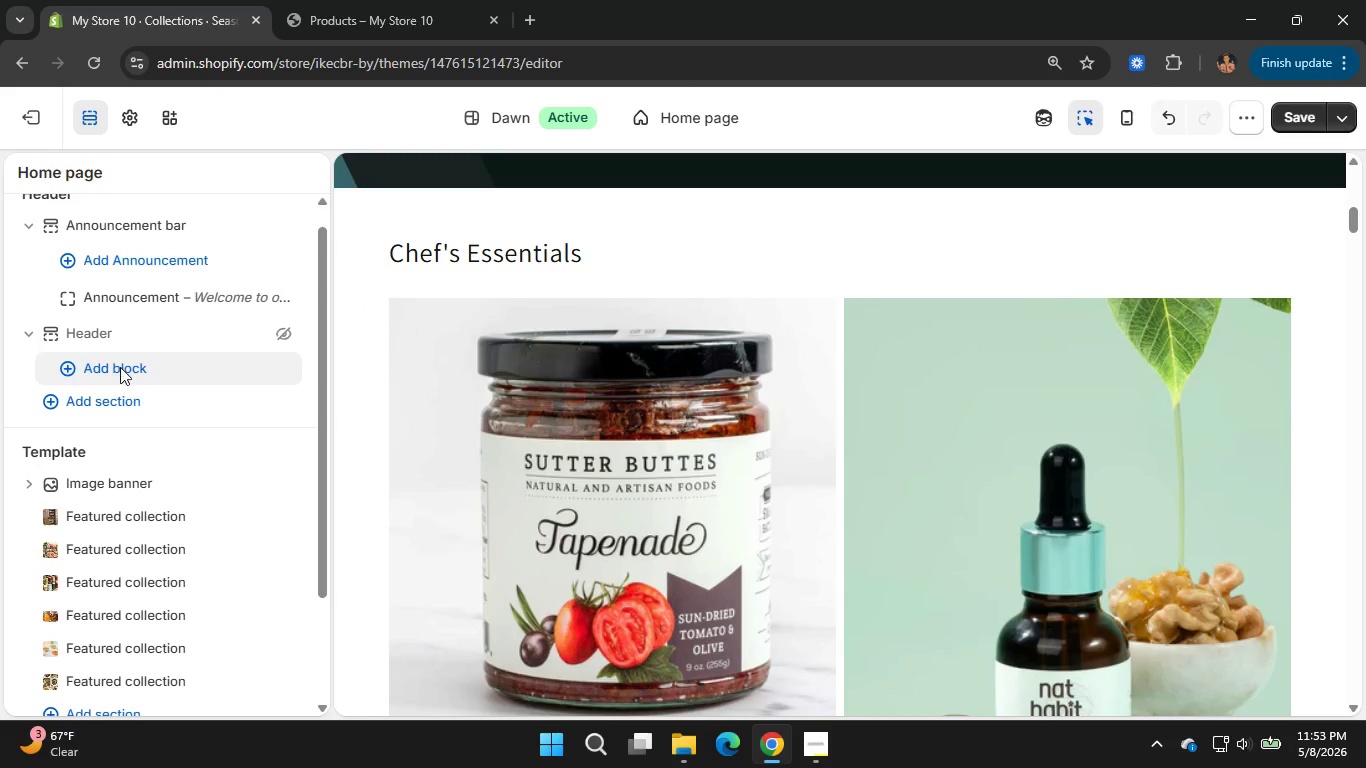 
left_click([120, 367])
 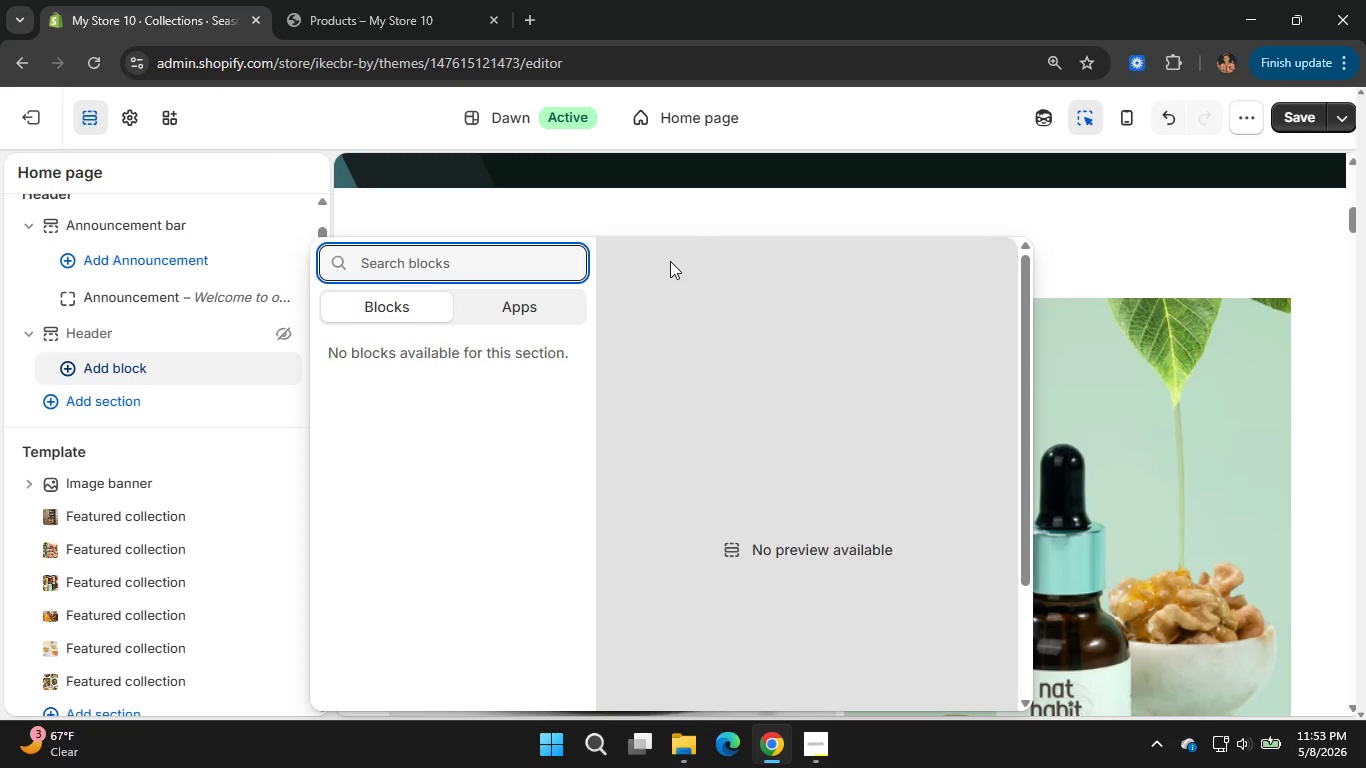 
wait(5.03)
 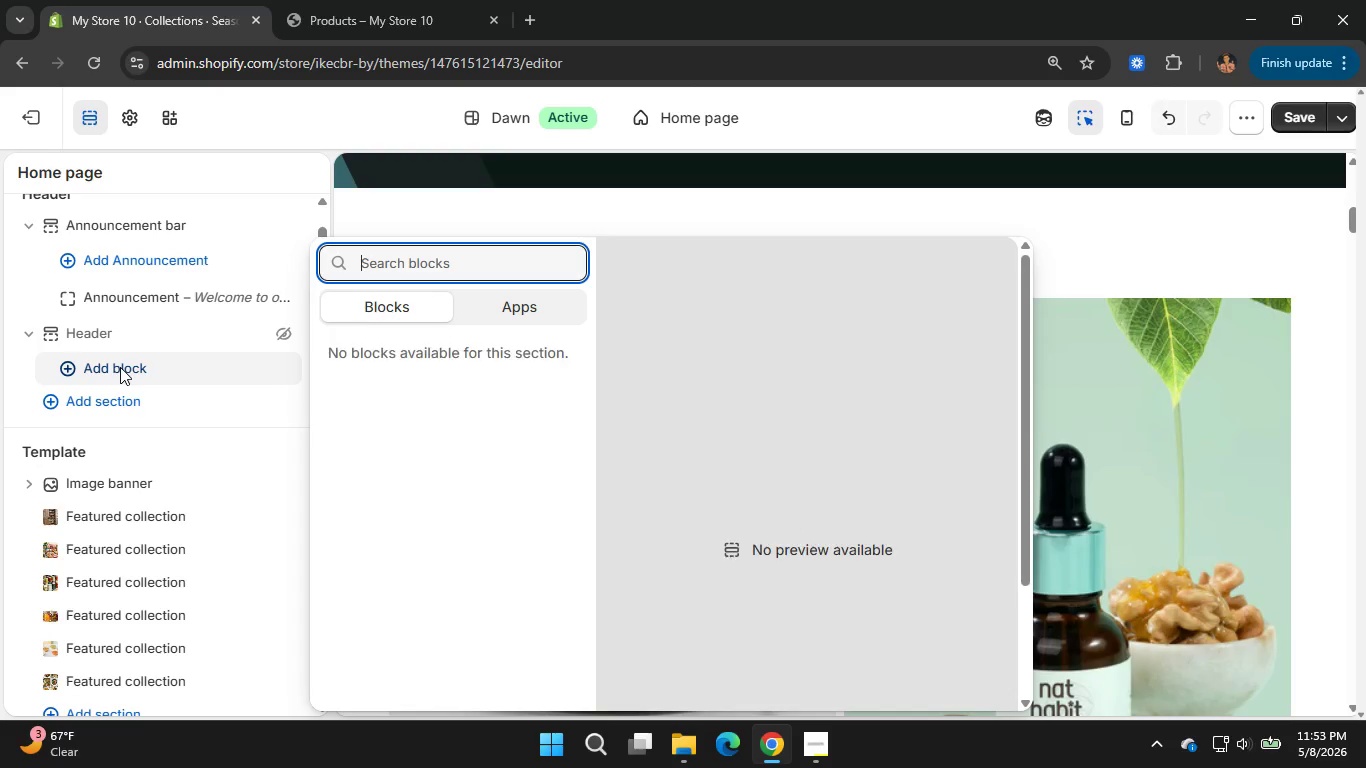 
type(head)
 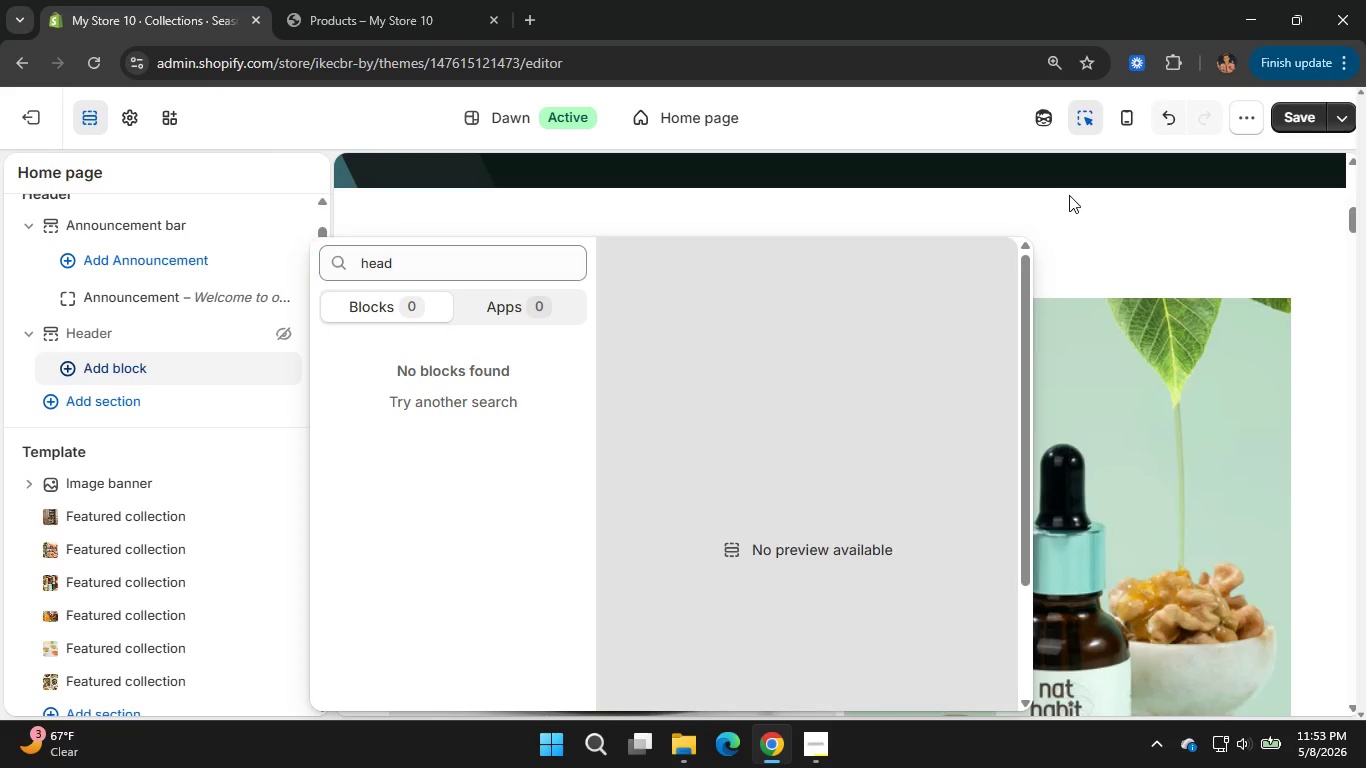 
left_click([1069, 195])
 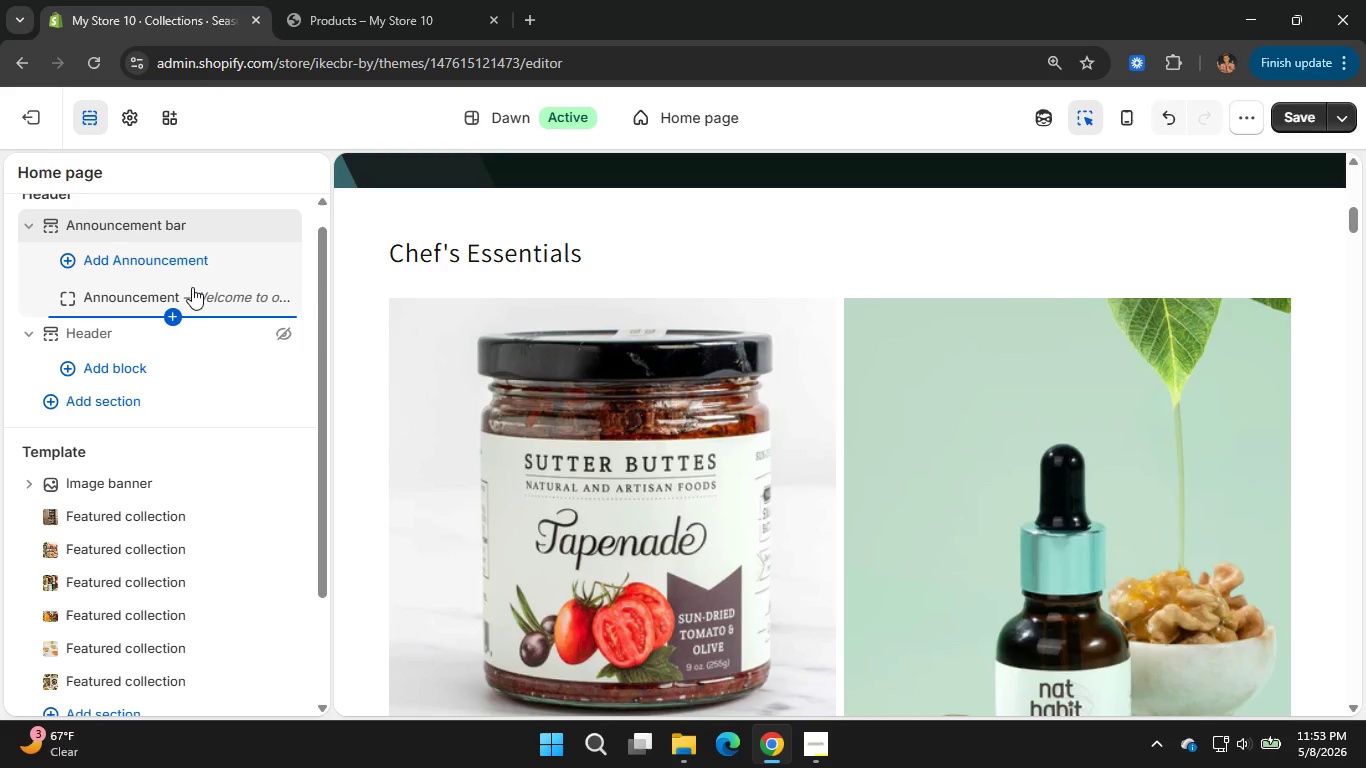 
mouse_move([182, 302])
 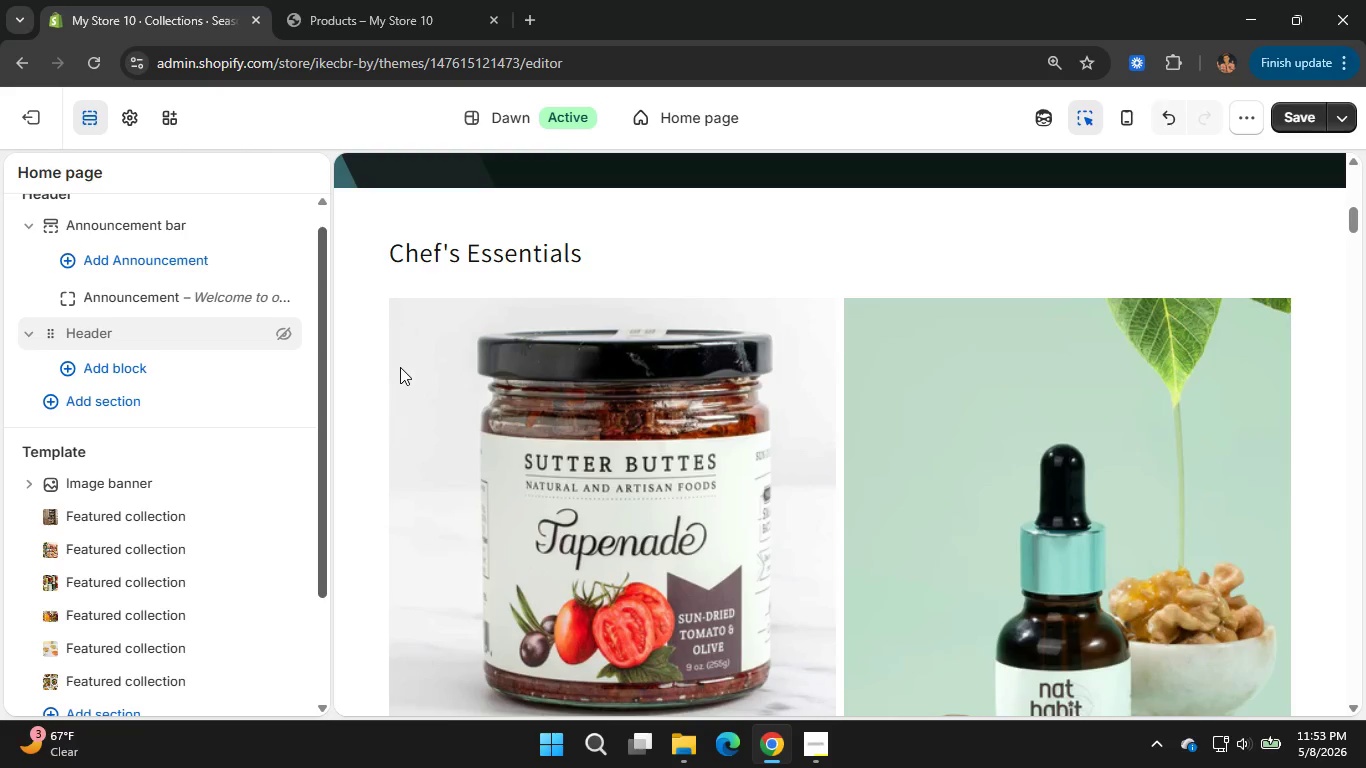 
scroll: coordinate [389, 367], scroll_direction: up, amount: 3.0
 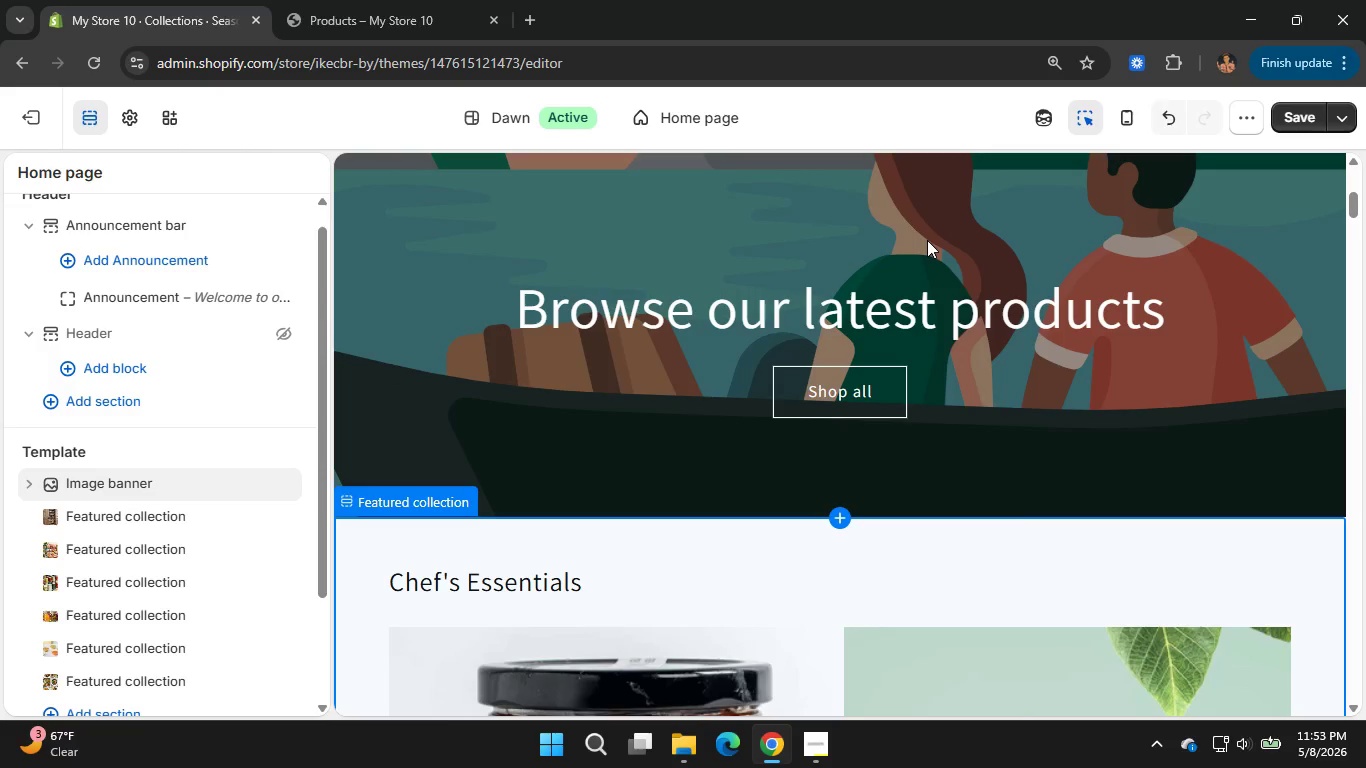 
left_click([1057, 291])
 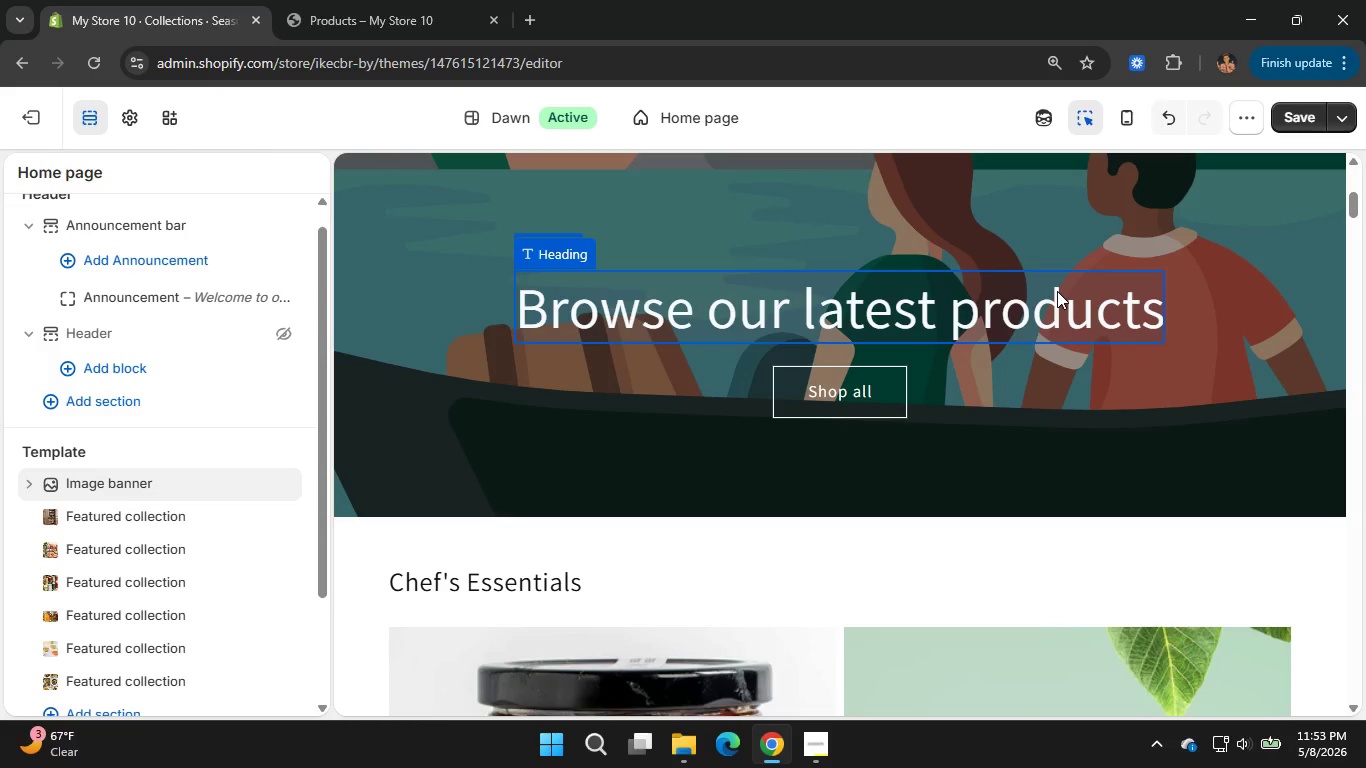 
key(Backspace)
 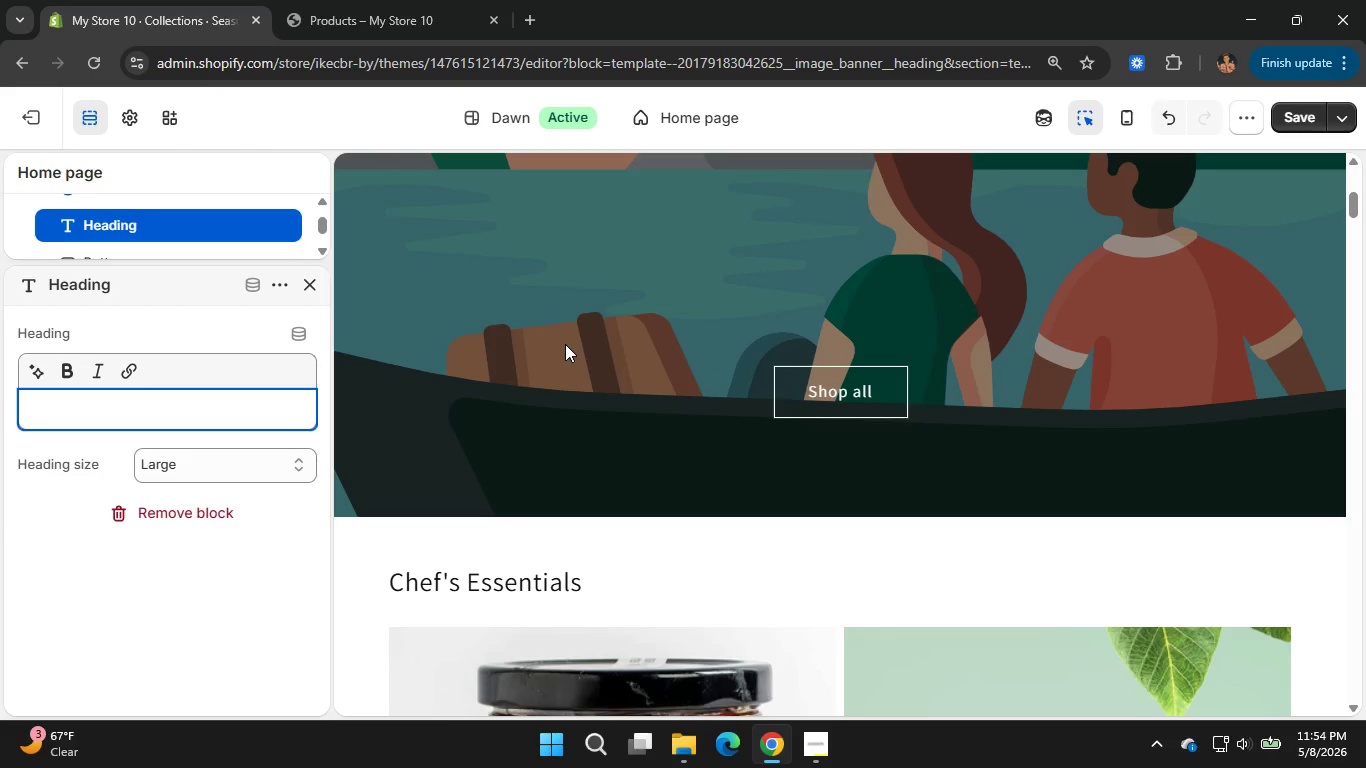 
wait(5.12)
 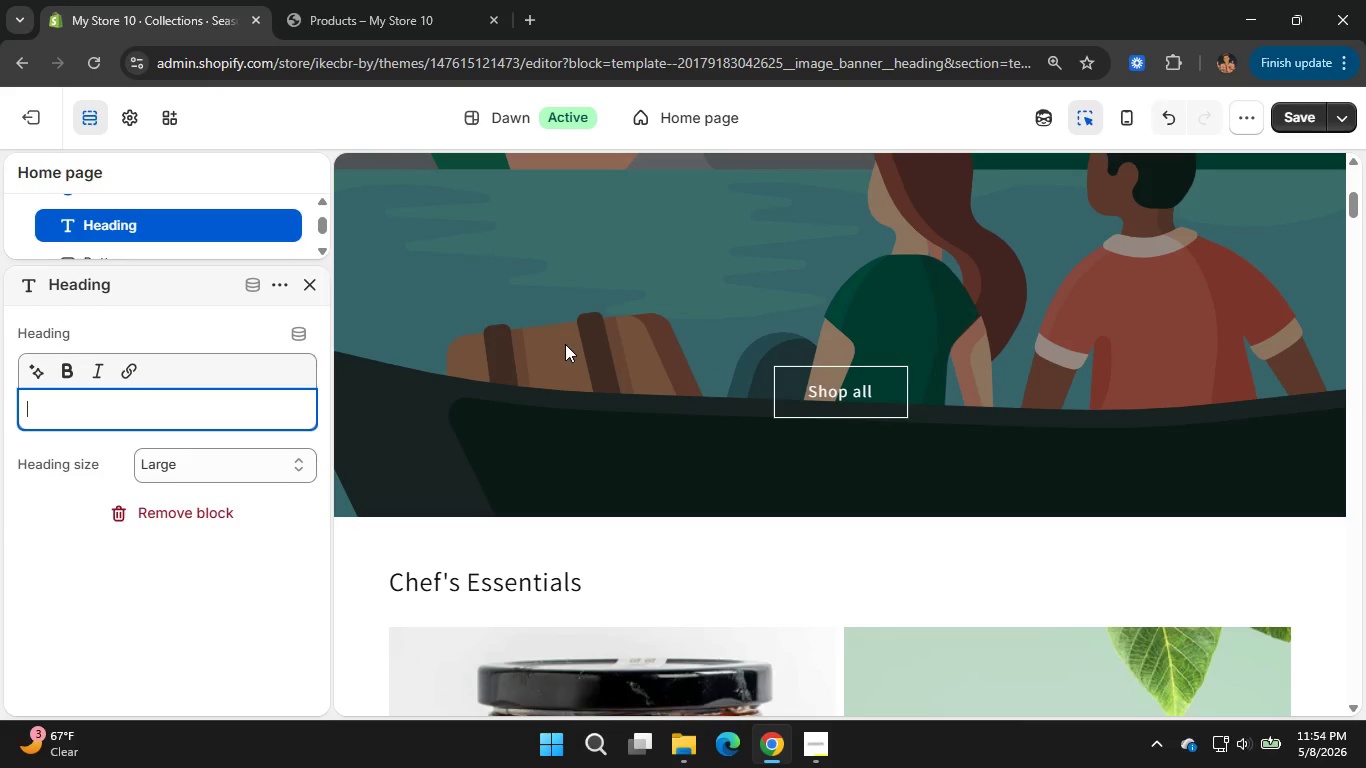 
type(Farm )
key(Backspace)
type(-to-Table Pantry & )
 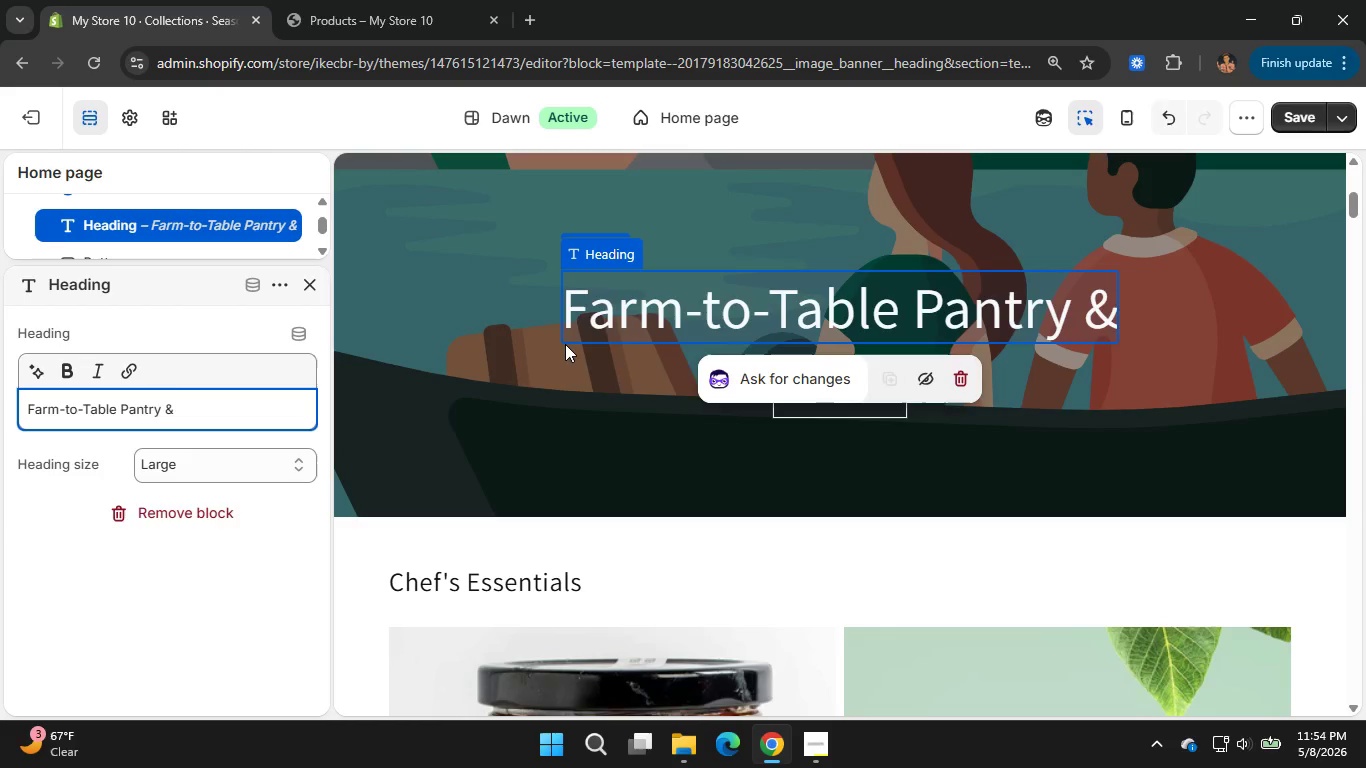 
type(Provisions)
 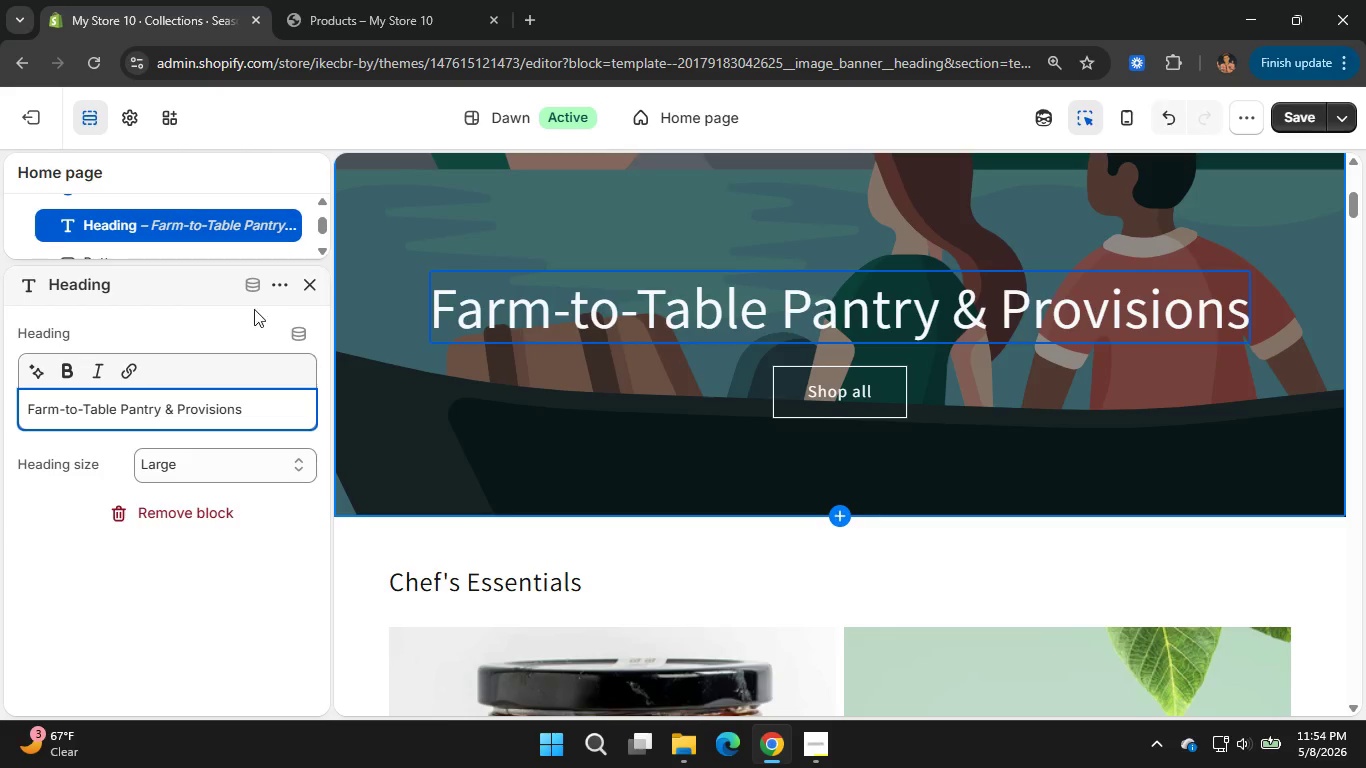 
wait(7.92)
 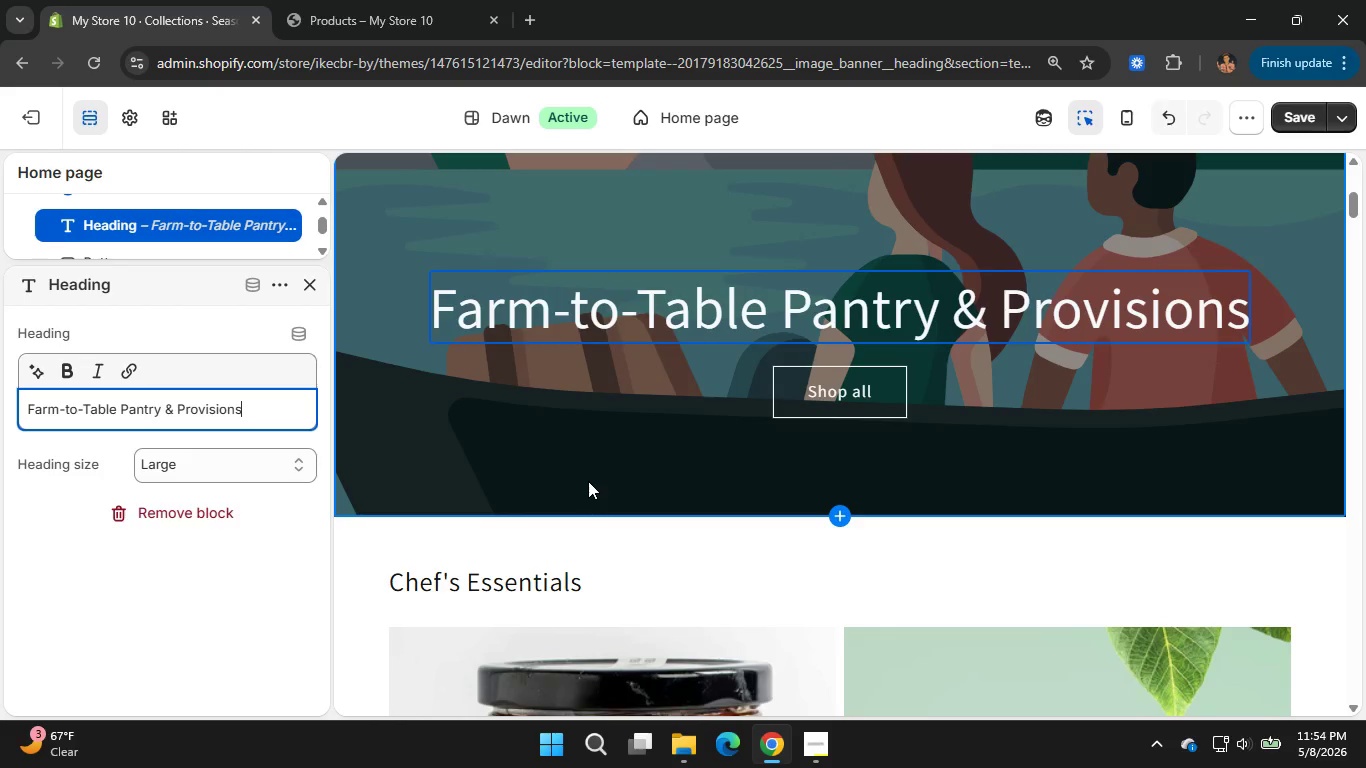 
left_click([51, 570])
 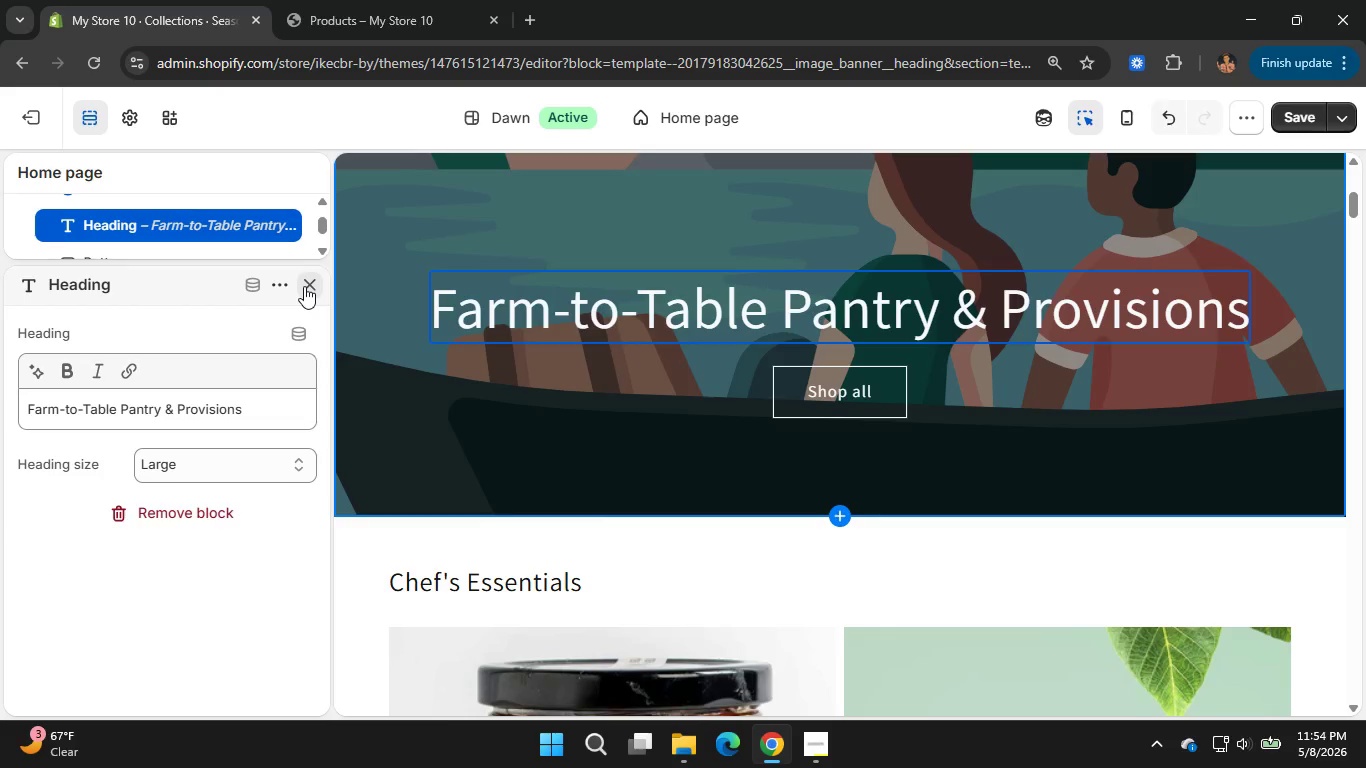 
left_click([304, 286])
 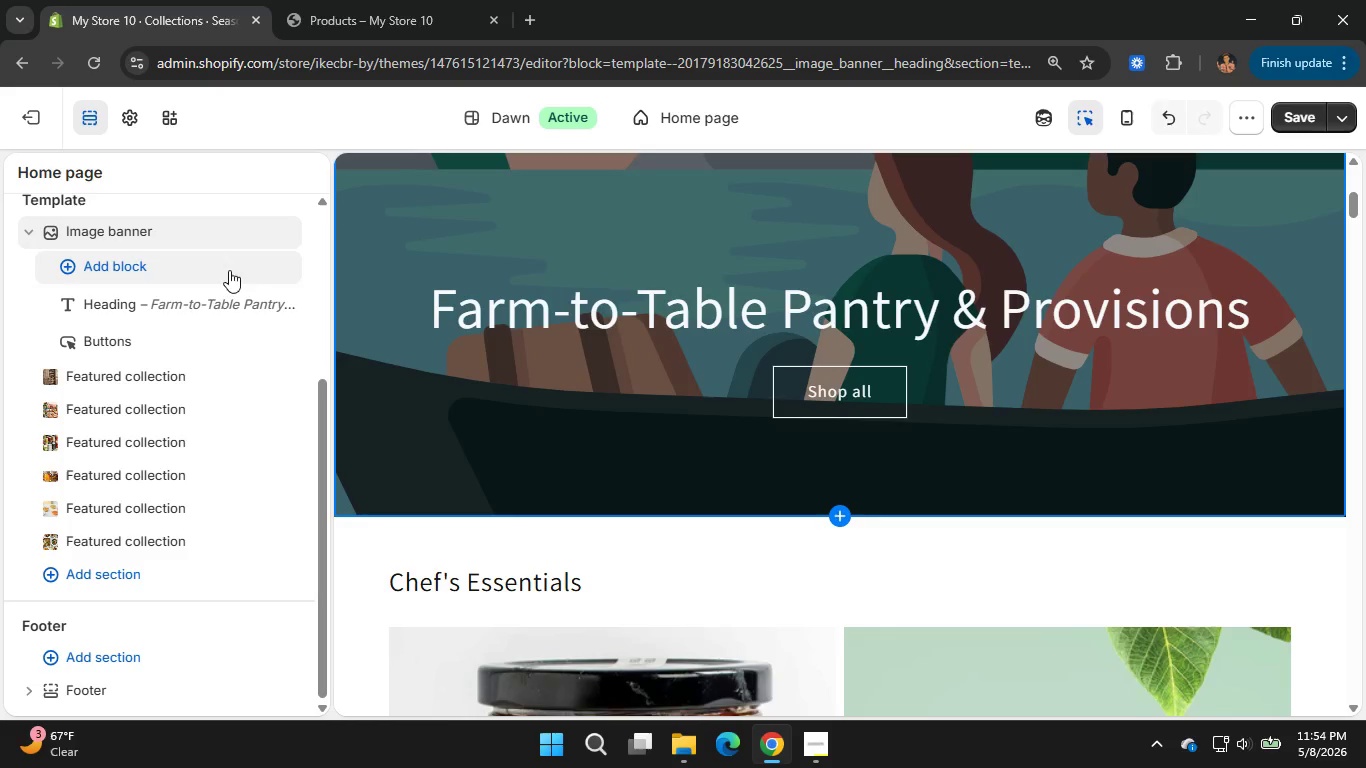 
mouse_move([214, 292])
 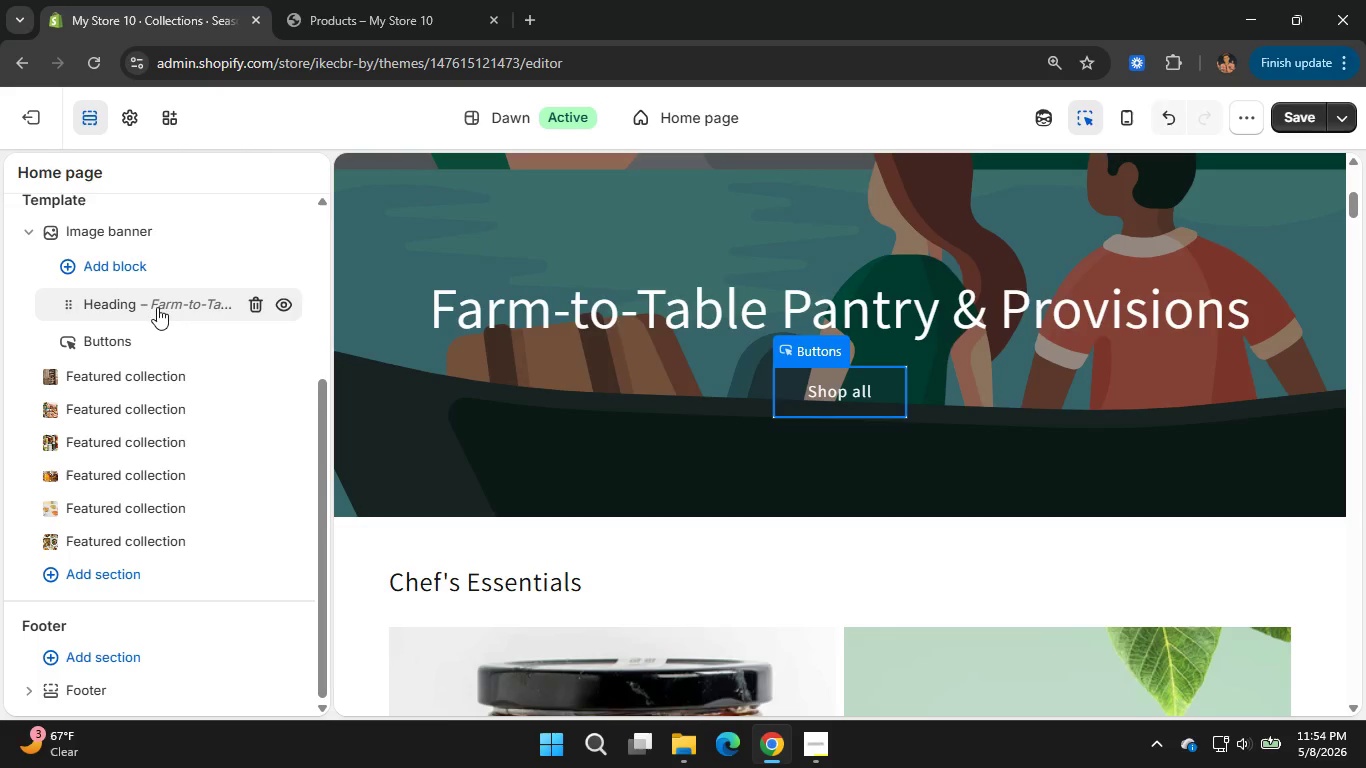 
wait(5.71)
 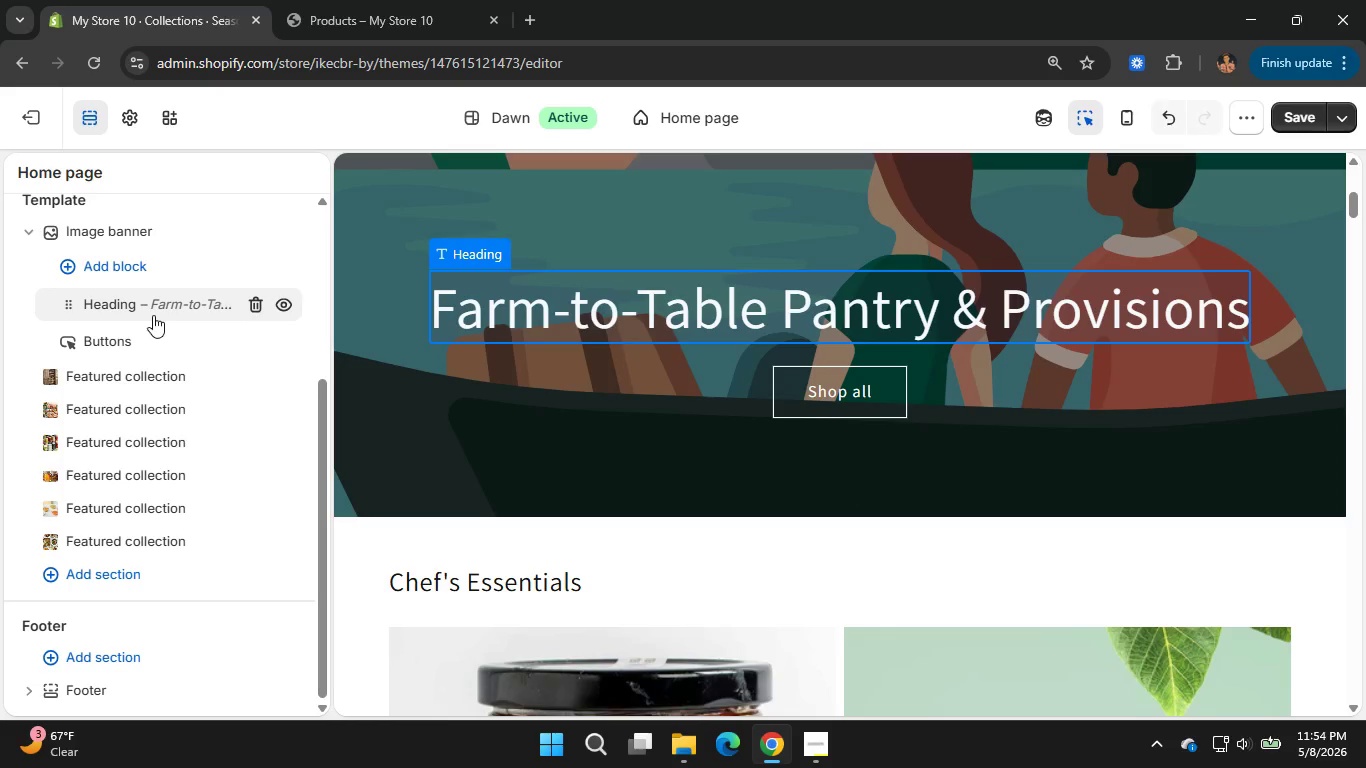 
left_click([139, 274])
 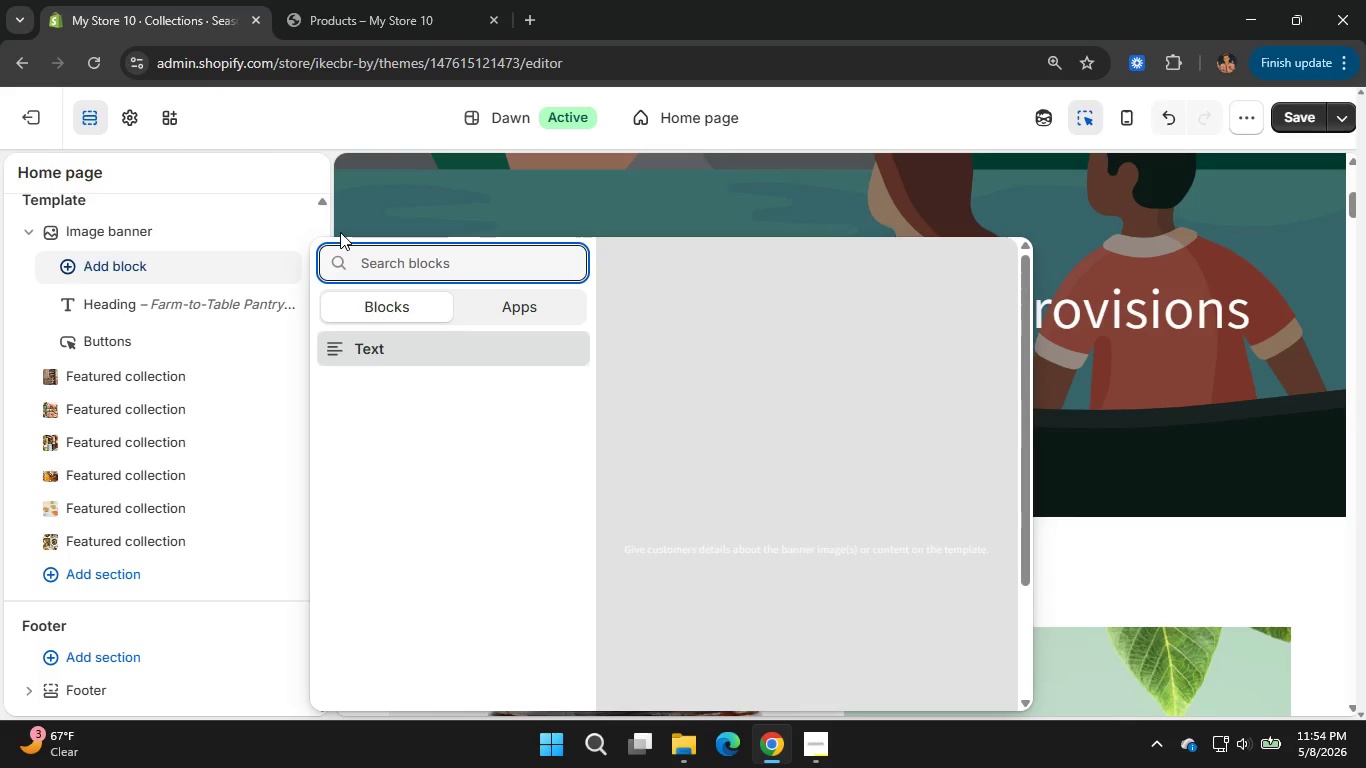 
wait(5.14)
 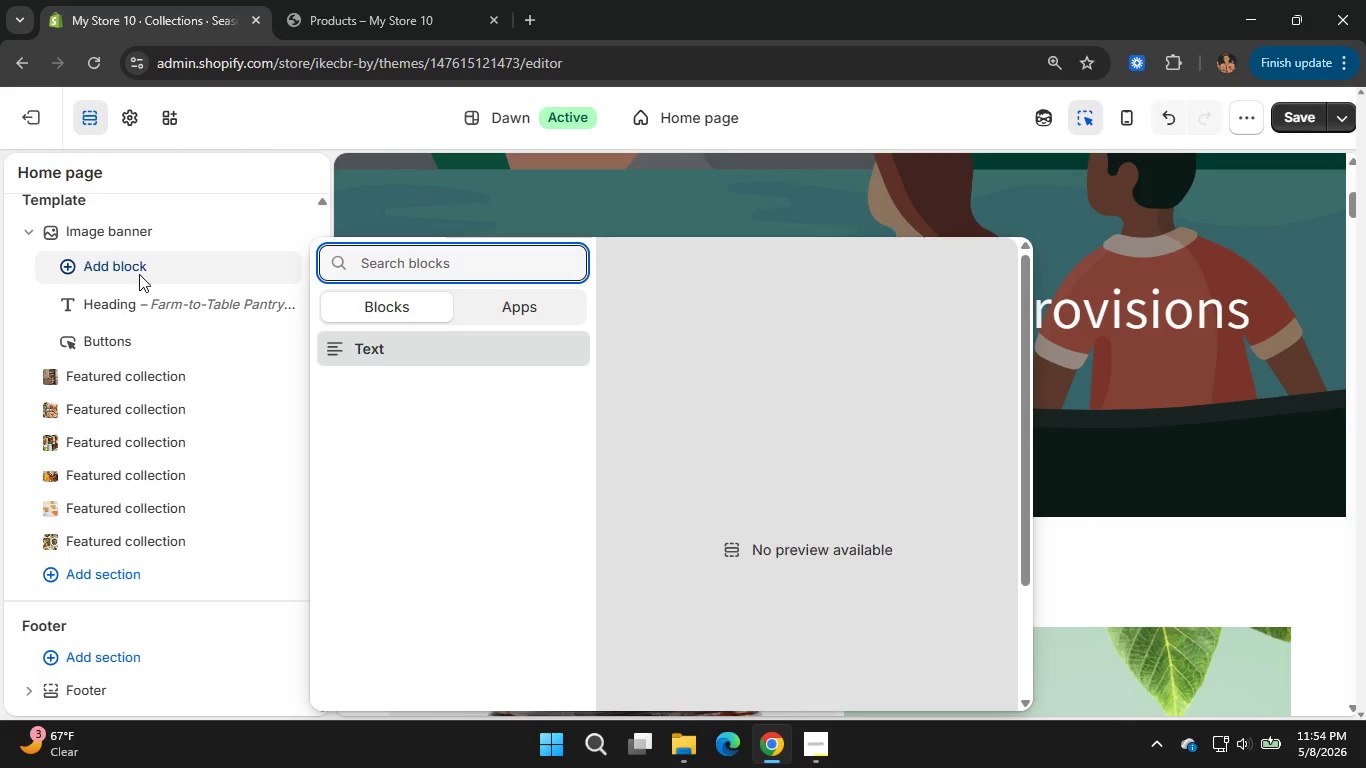 
left_click([398, 351])
 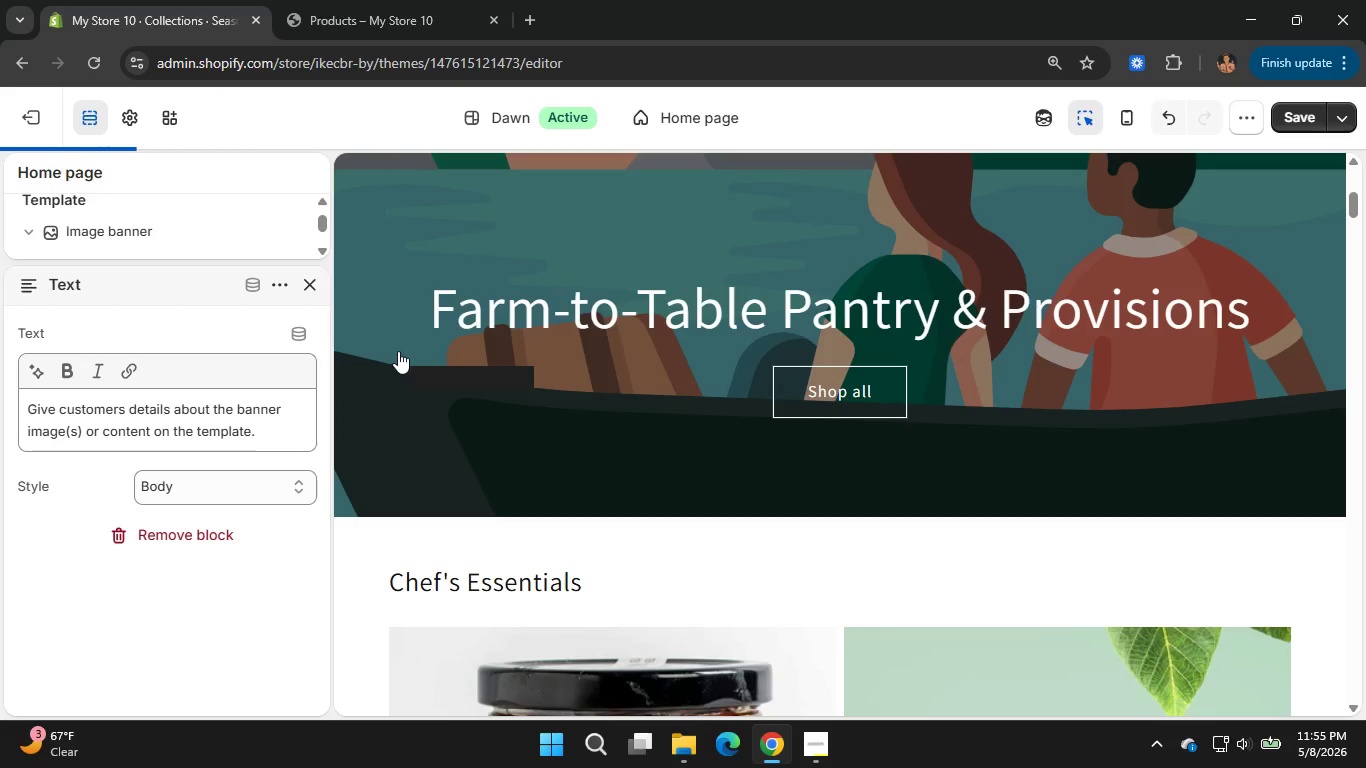 
left_click([740, 347])
 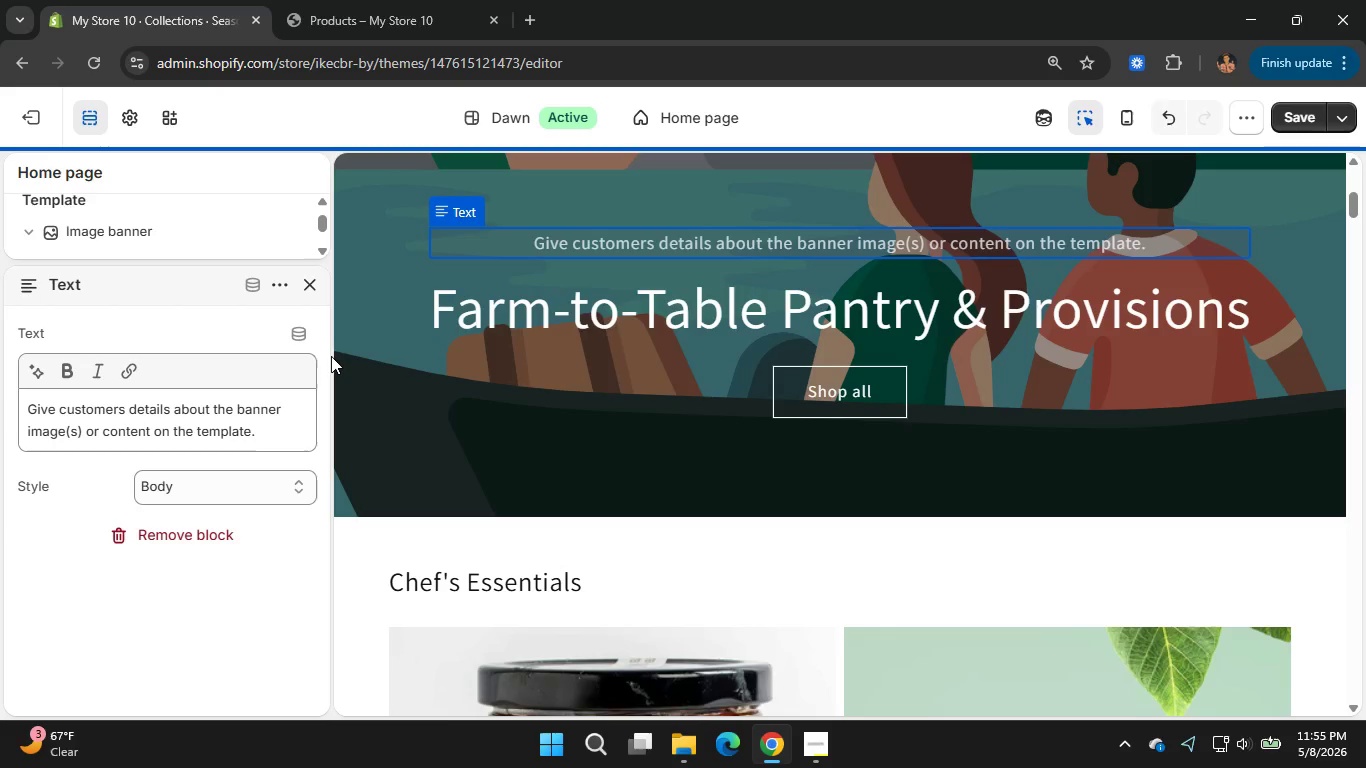 
wait(6.05)
 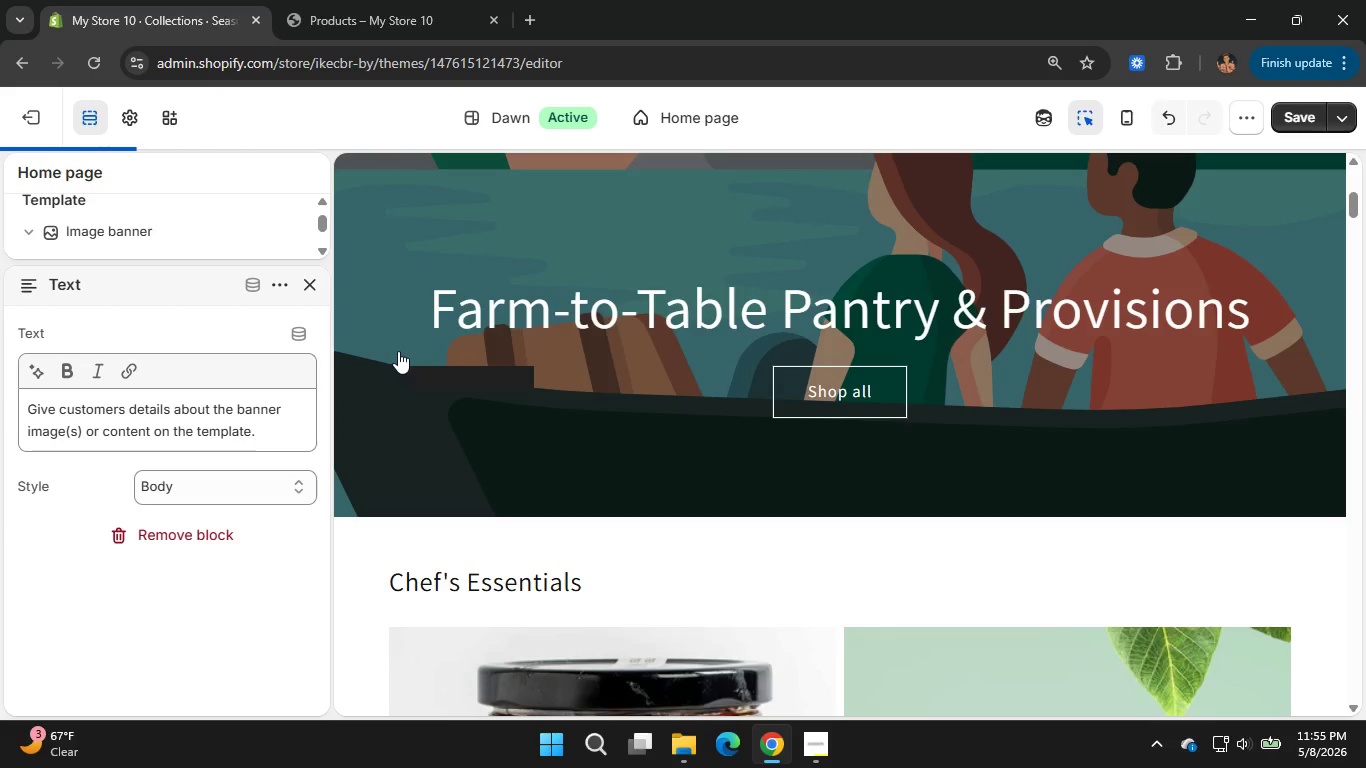 
left_click_drag(start_coordinate=[801, 233], to_coordinate=[760, 336])
 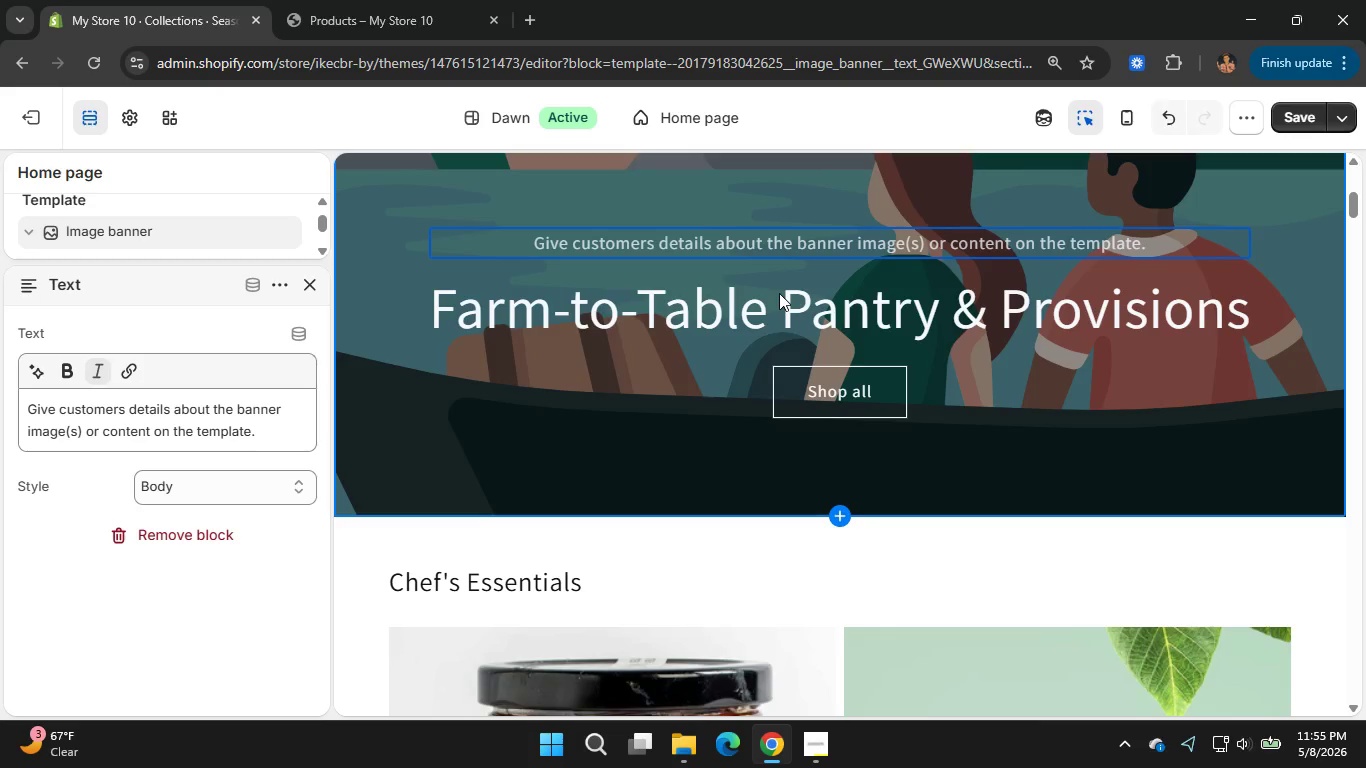 
left_click_drag(start_coordinate=[733, 298], to_coordinate=[742, 194])
 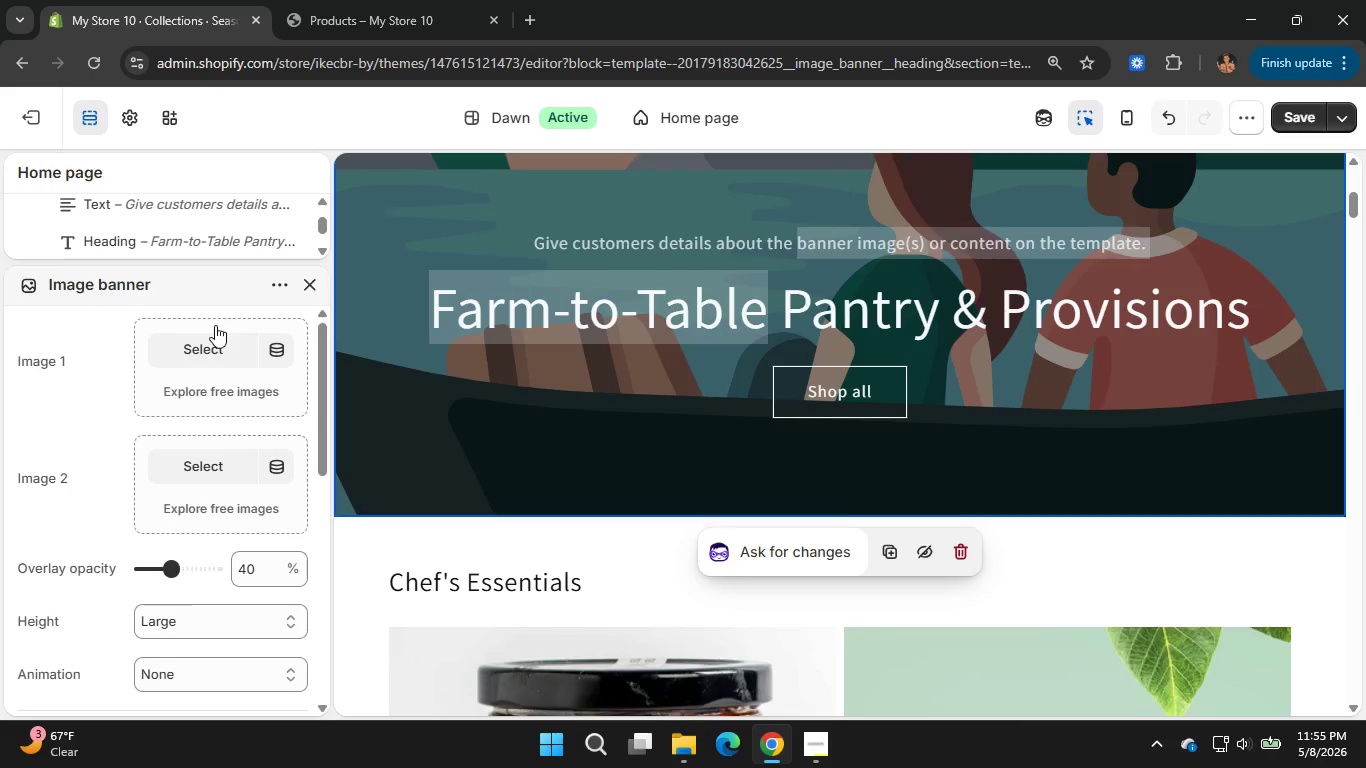 
wait(7.42)
 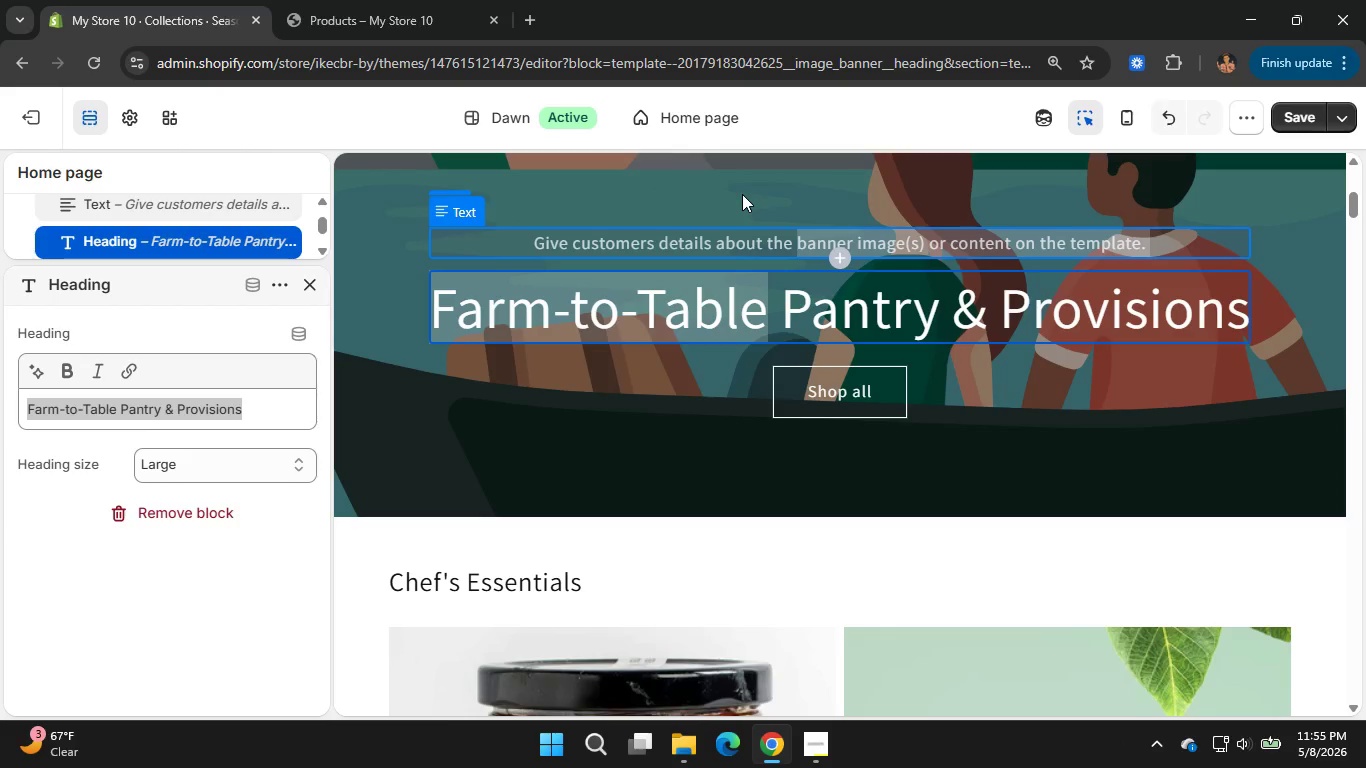 
left_click_drag(start_coordinate=[63, 239], to_coordinate=[69, 195])
 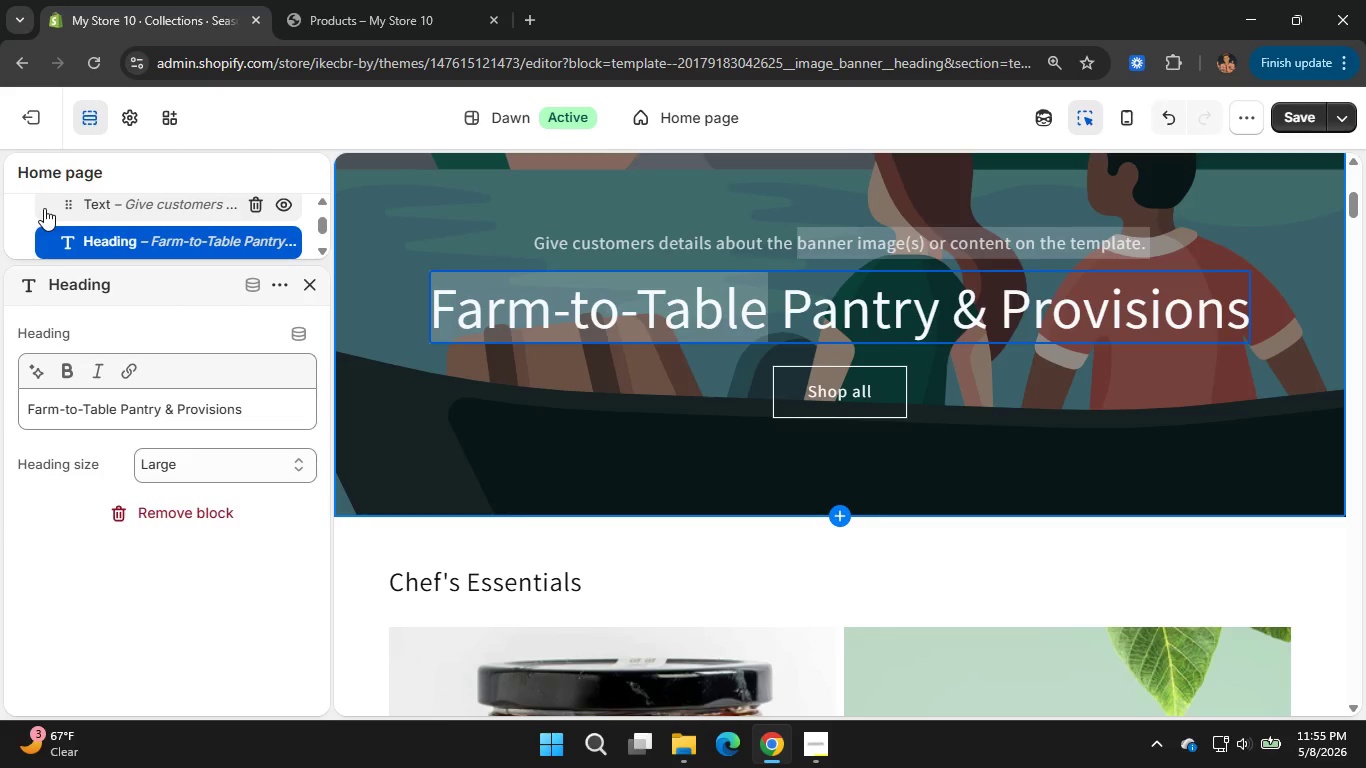 
wait(6.22)
 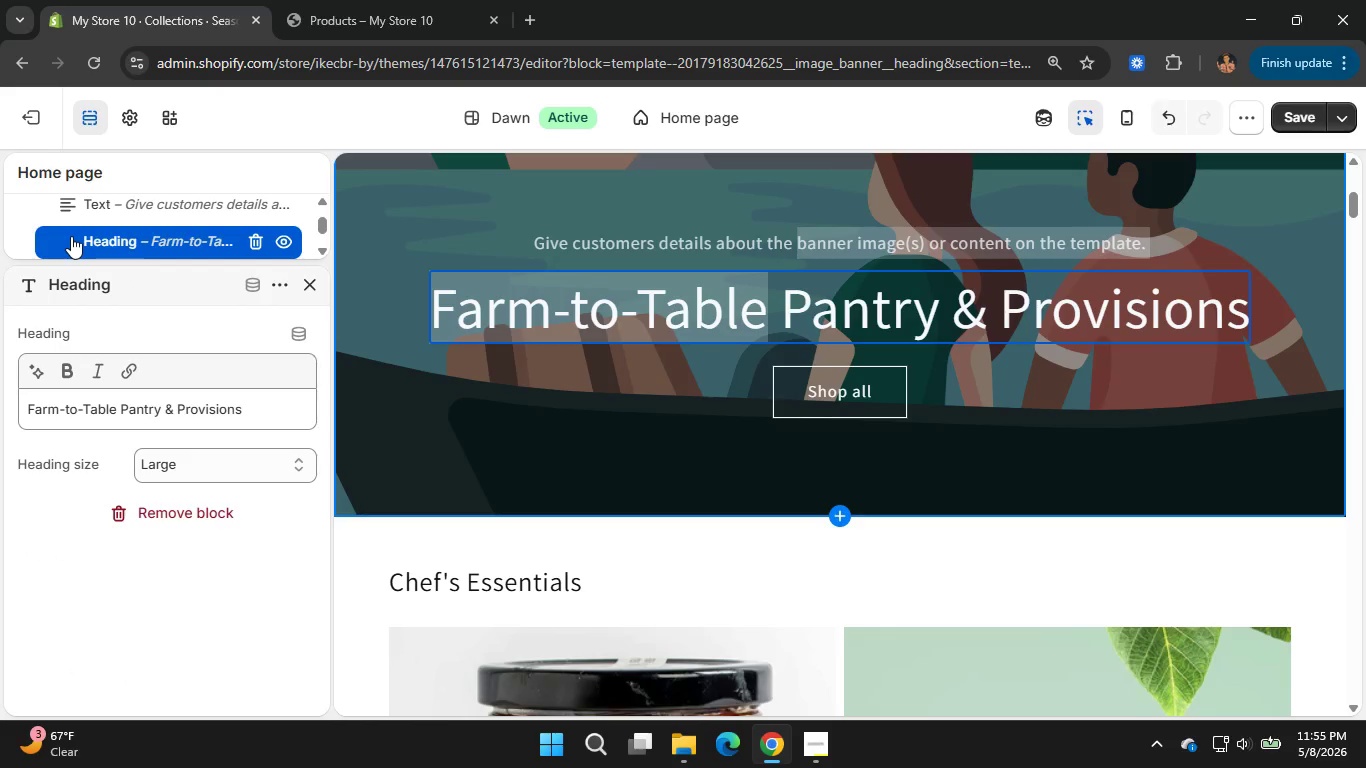 
left_click_drag(start_coordinate=[62, 200], to_coordinate=[62, 247])
 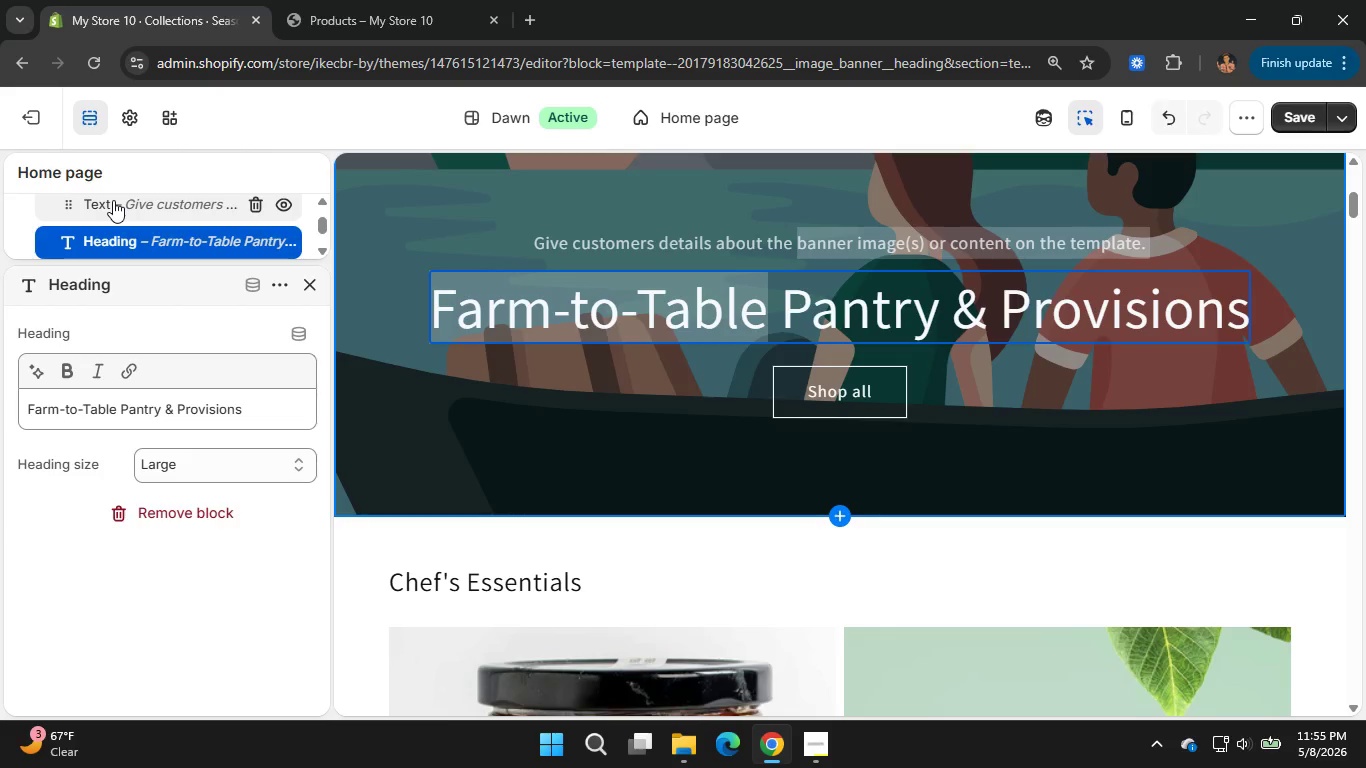 
wait(8.78)
 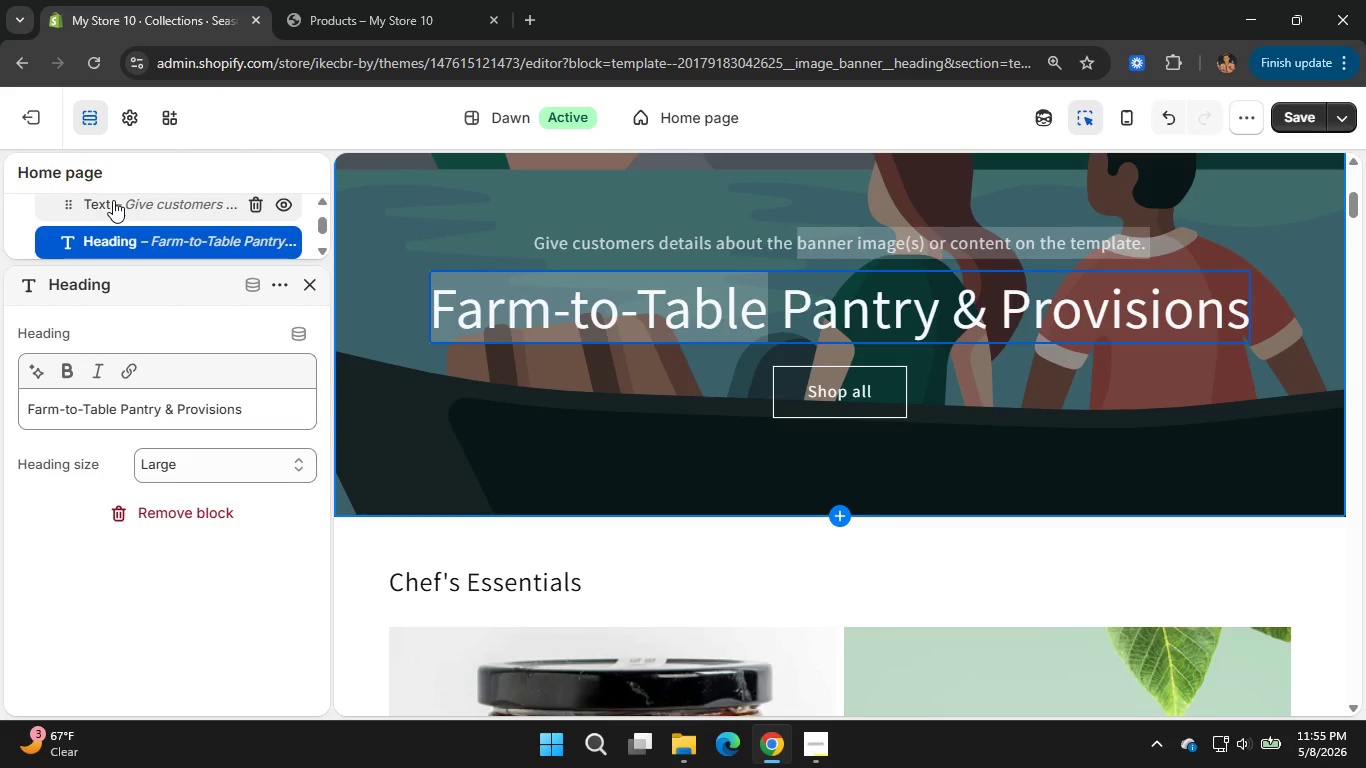 
left_click([208, 202])
 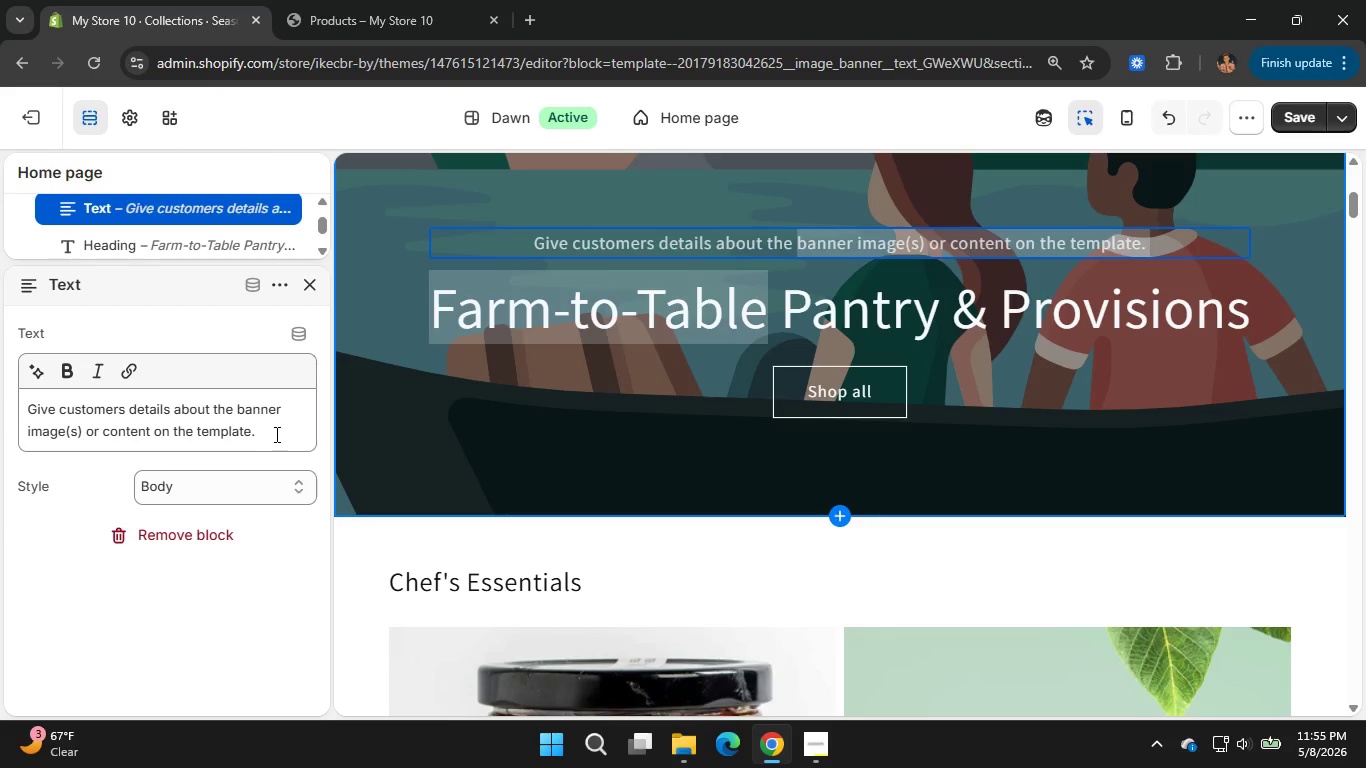 
left_click_drag(start_coordinate=[275, 434], to_coordinate=[0, 398])
 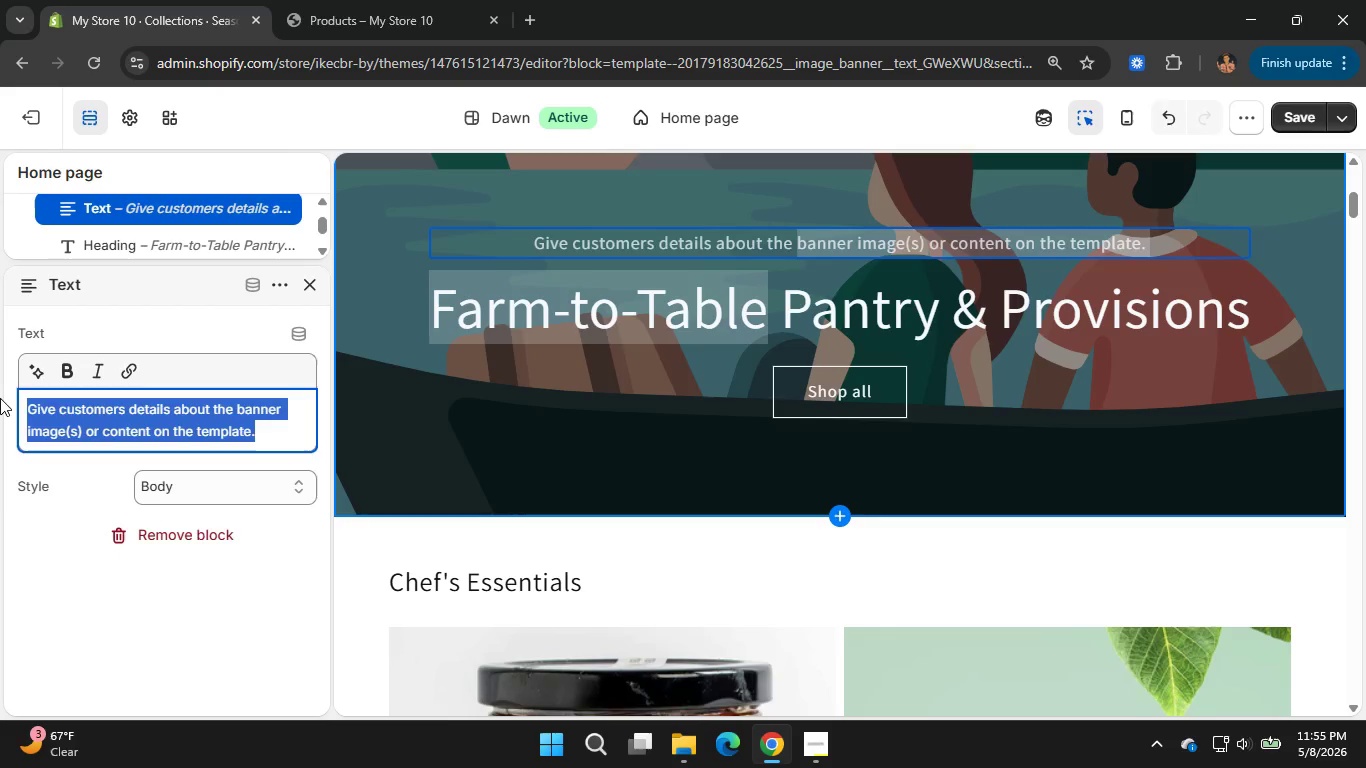 
type(Small-batch preserves)
 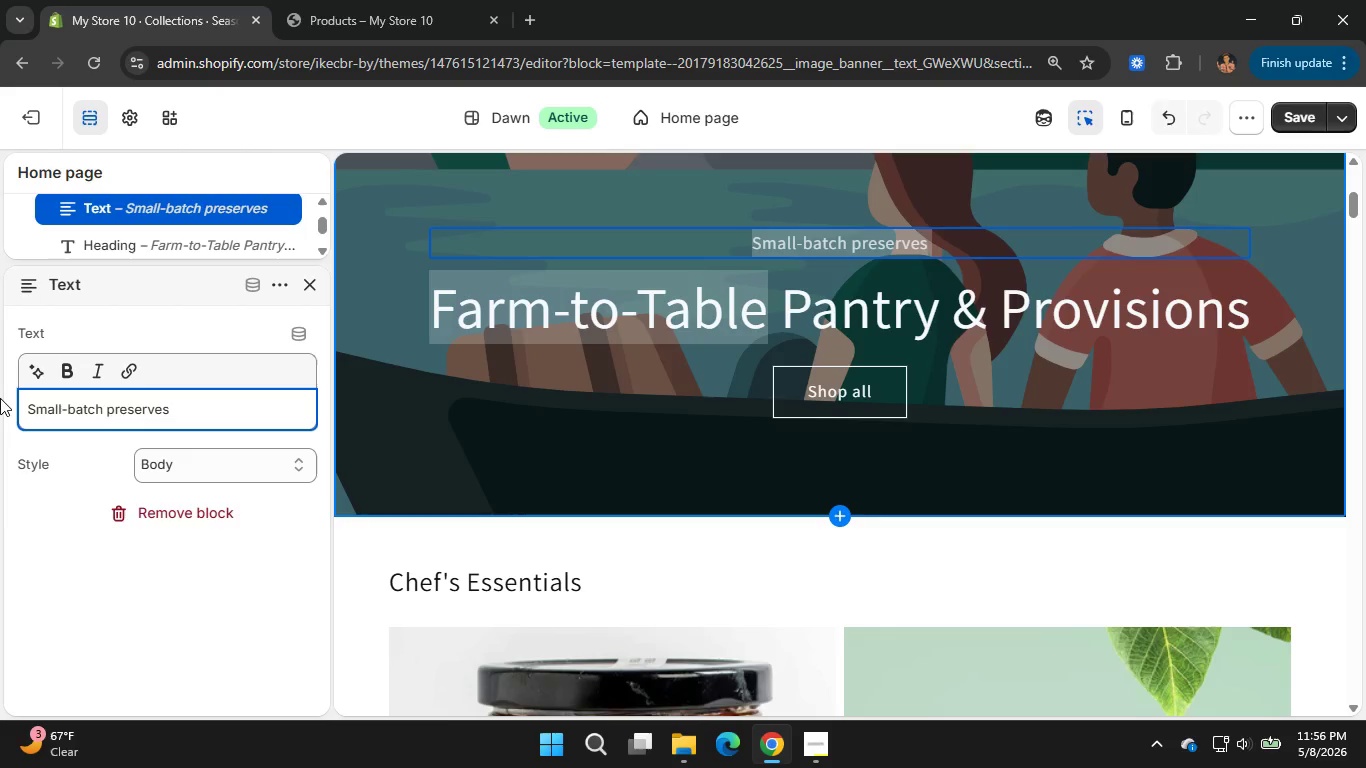 
type(, artisan sauces)
 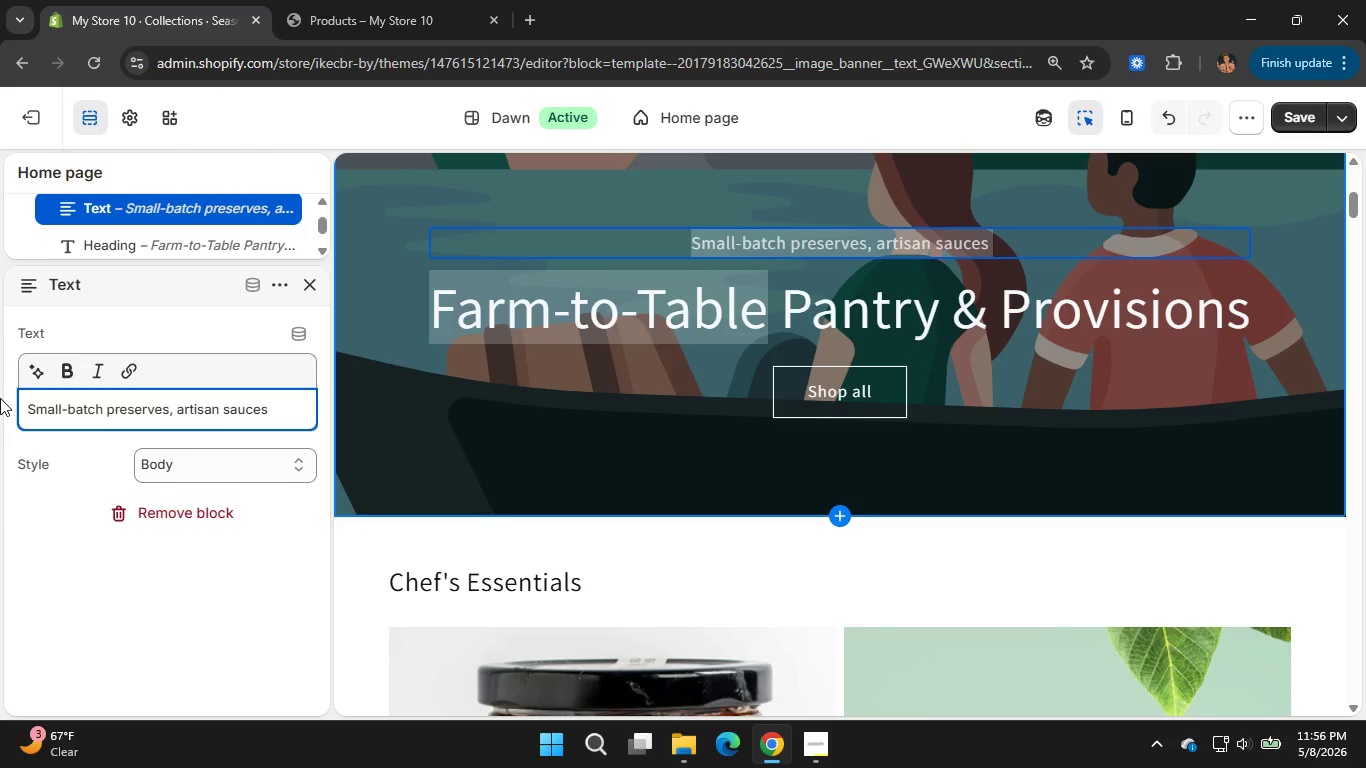 
type(, and gourmet pantry staple handcrafted)
 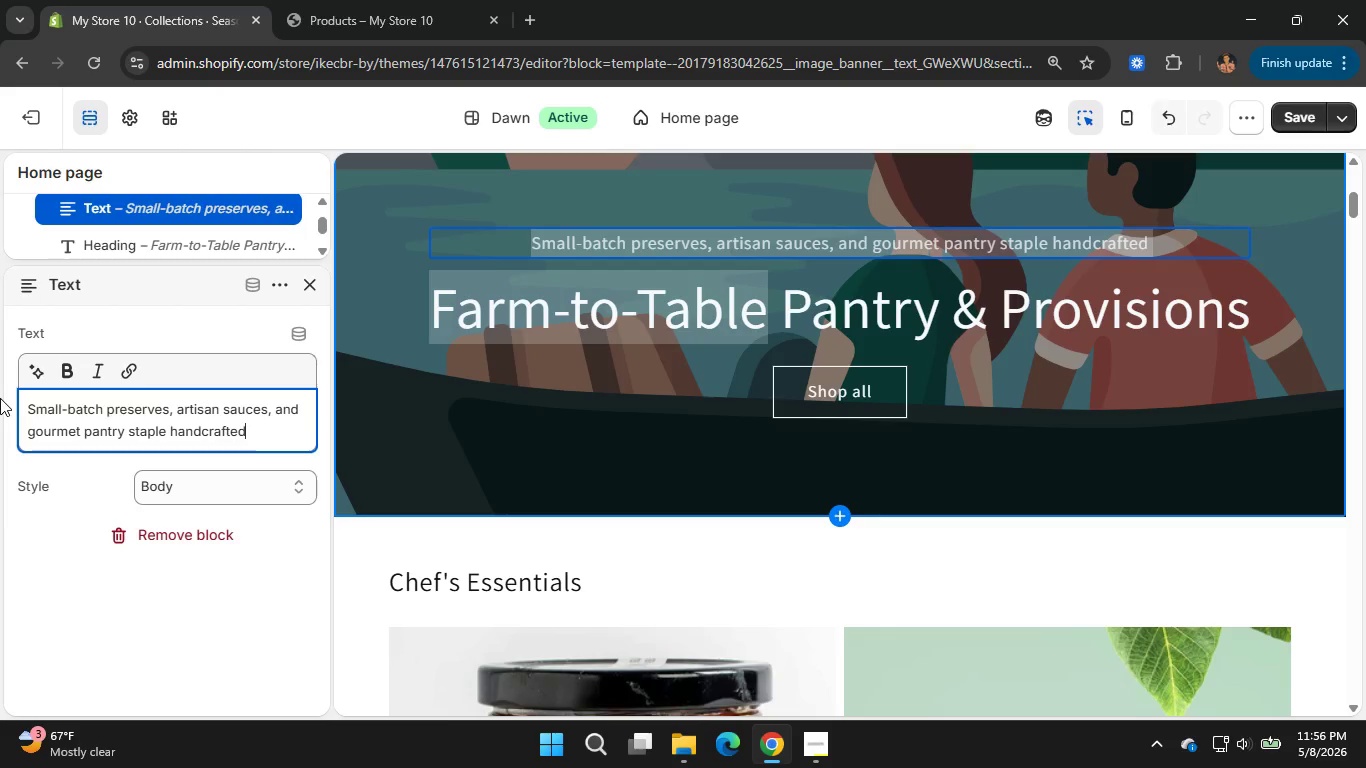 
type( with seasonal ingredie)
 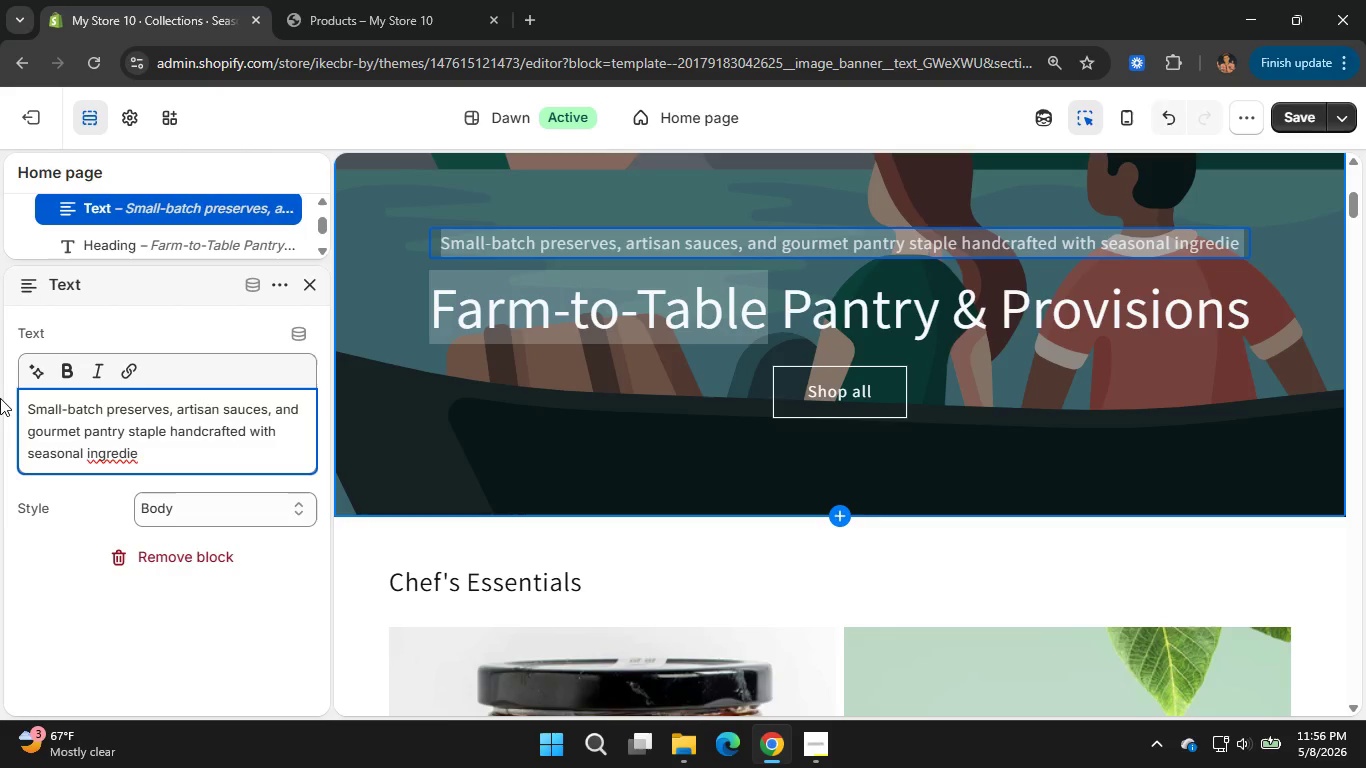 
type(nts)
 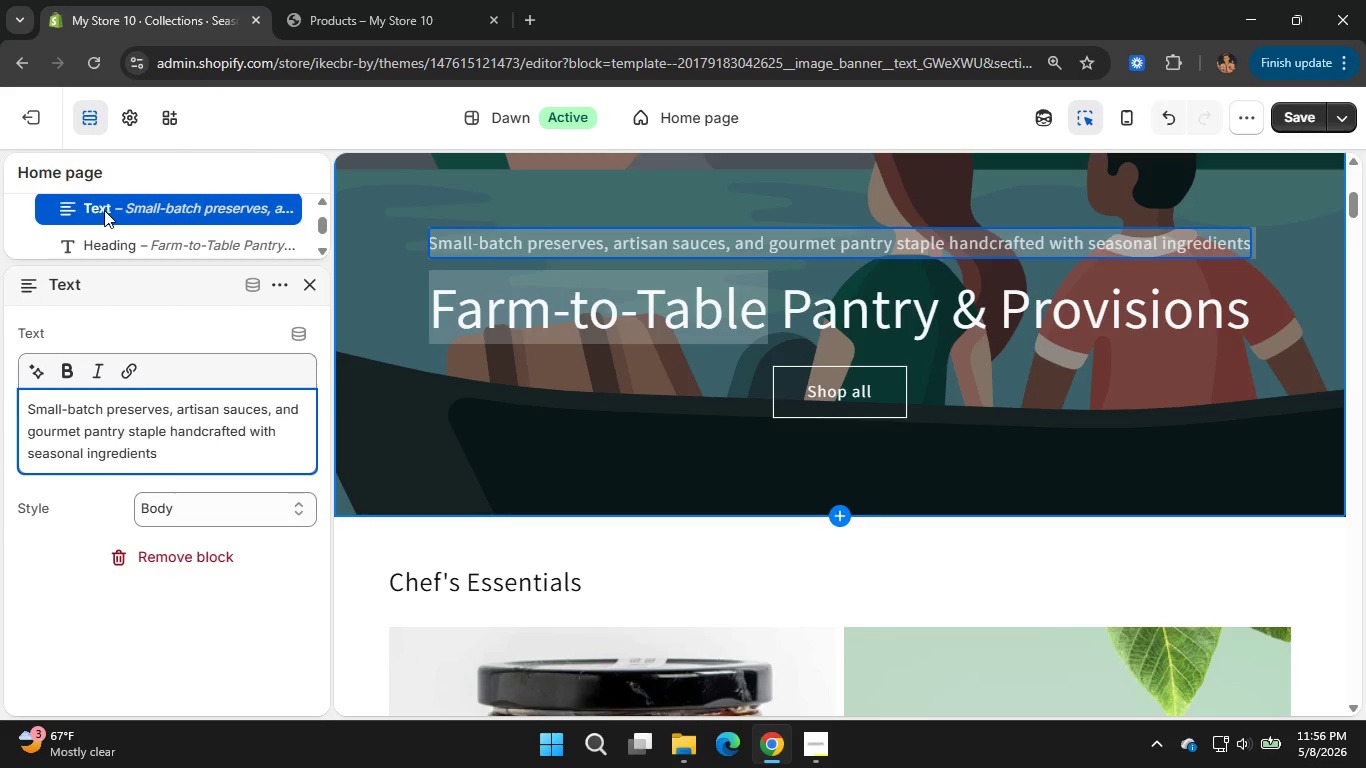 
left_click([312, 284])
 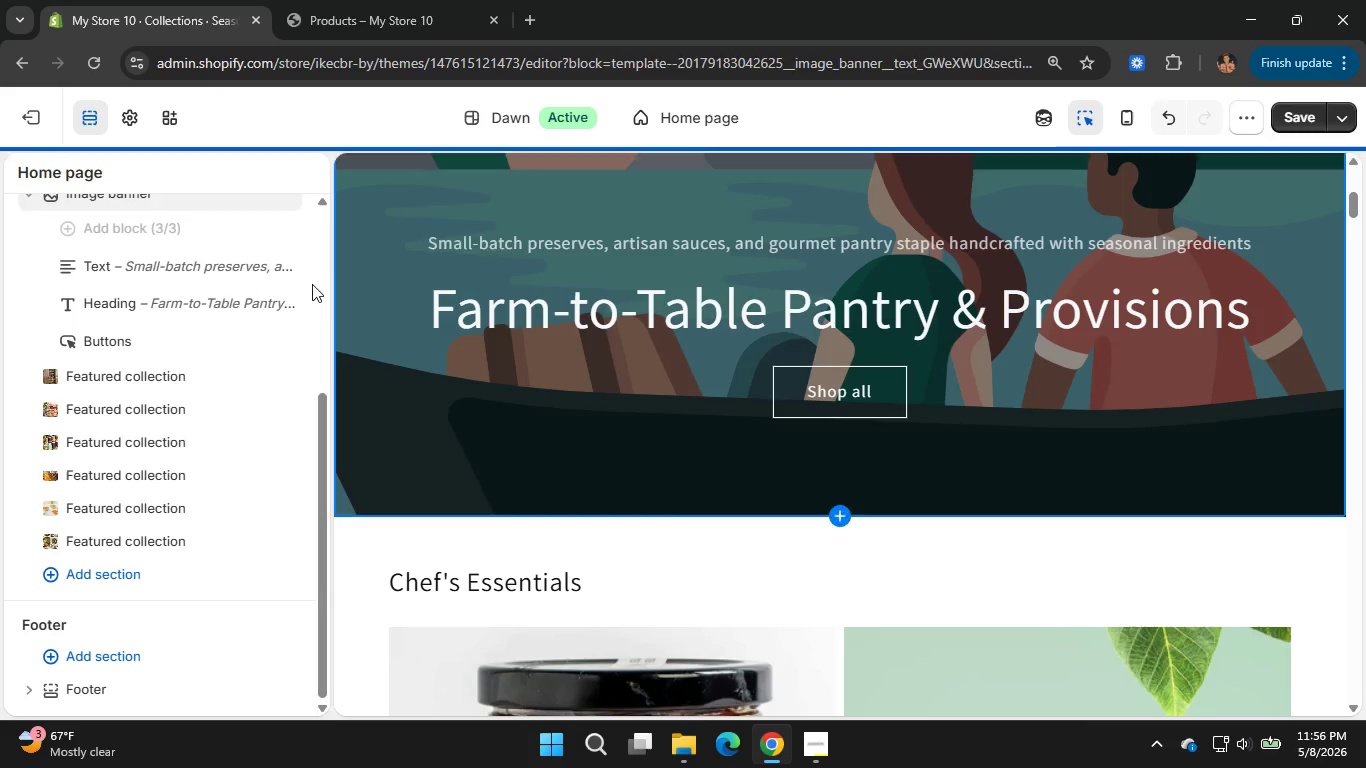 
left_click_drag(start_coordinate=[64, 302], to_coordinate=[66, 258])
 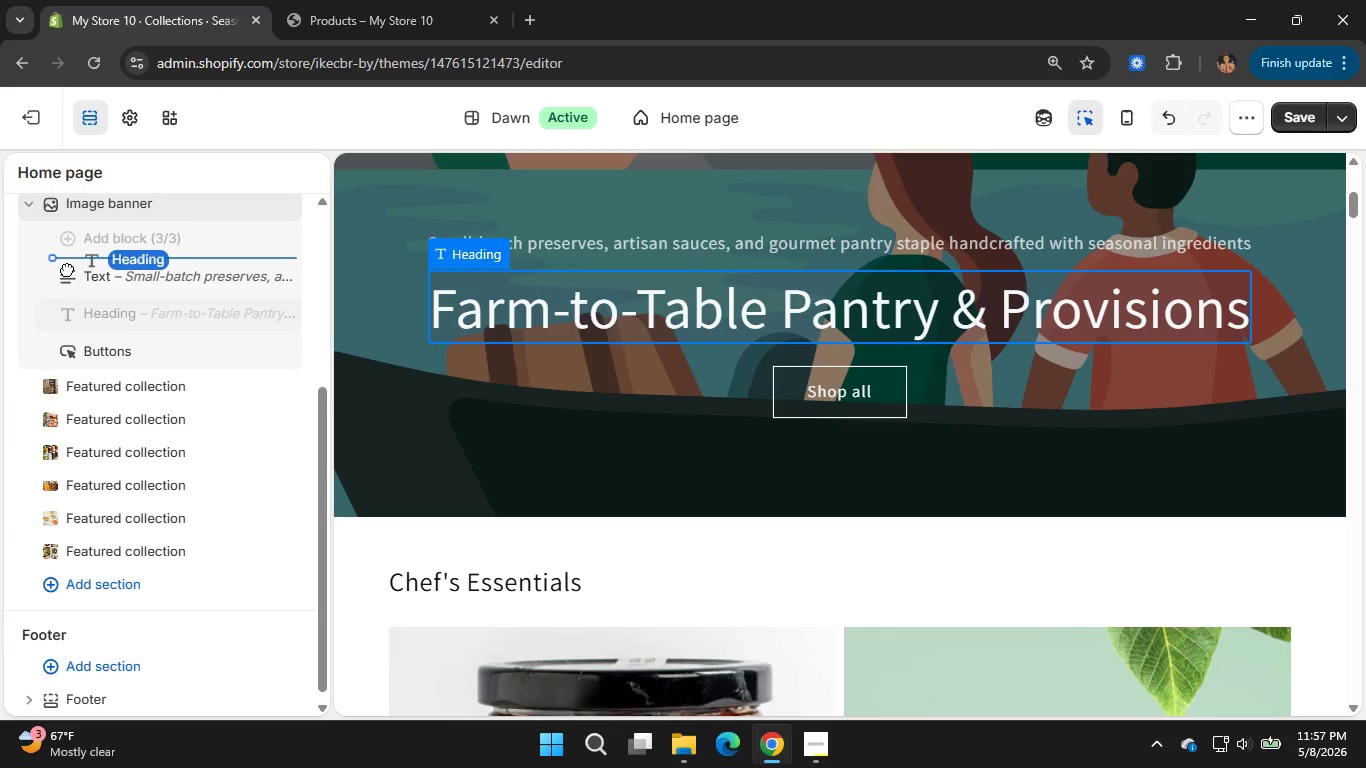 
left_click([68, 269])
 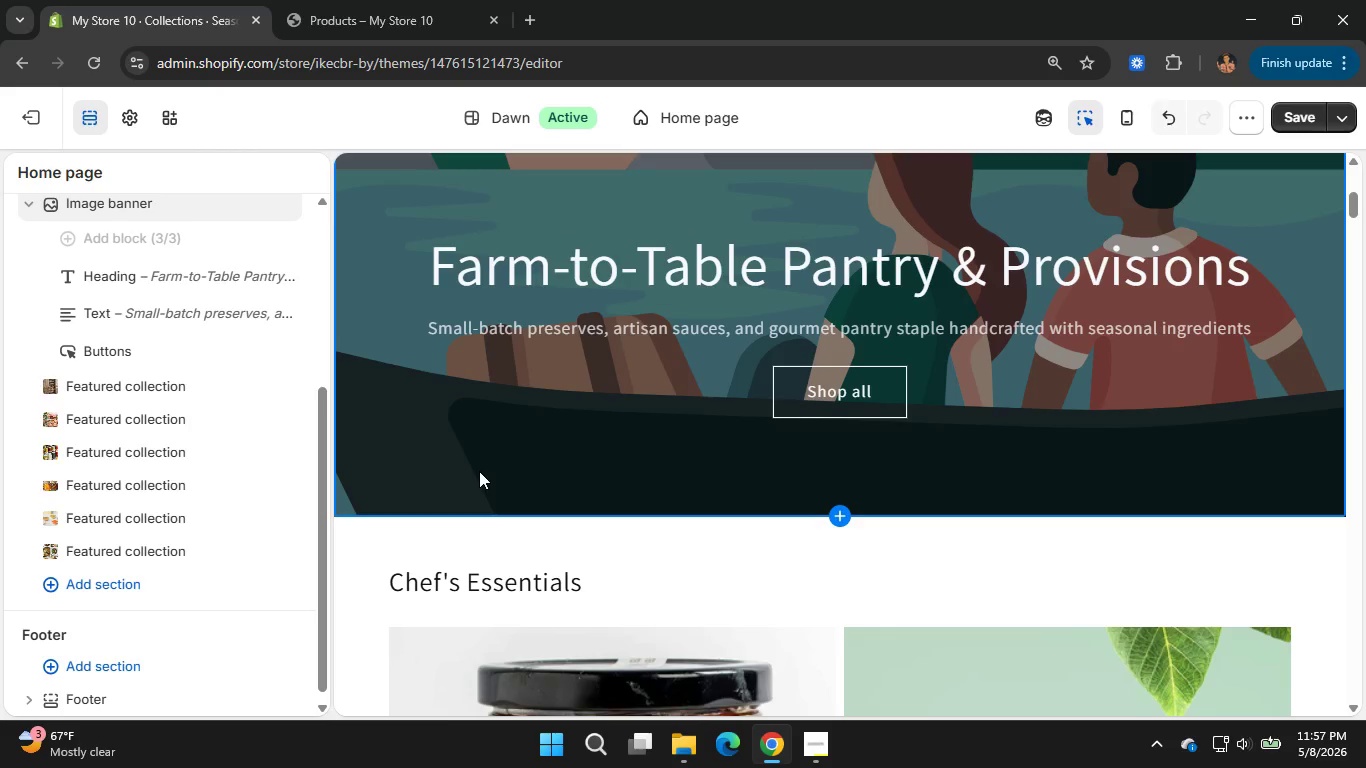 
wait(7.05)
 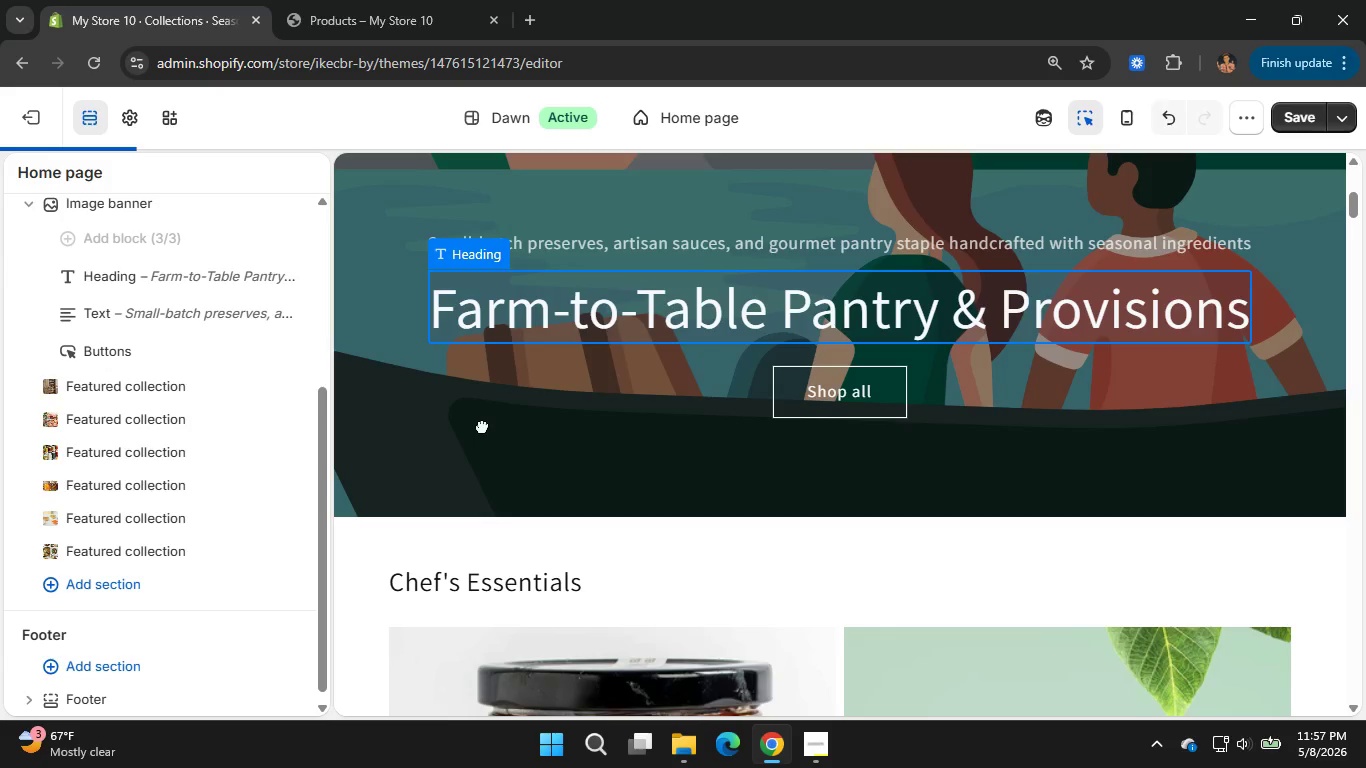 
left_click([1304, 122])
 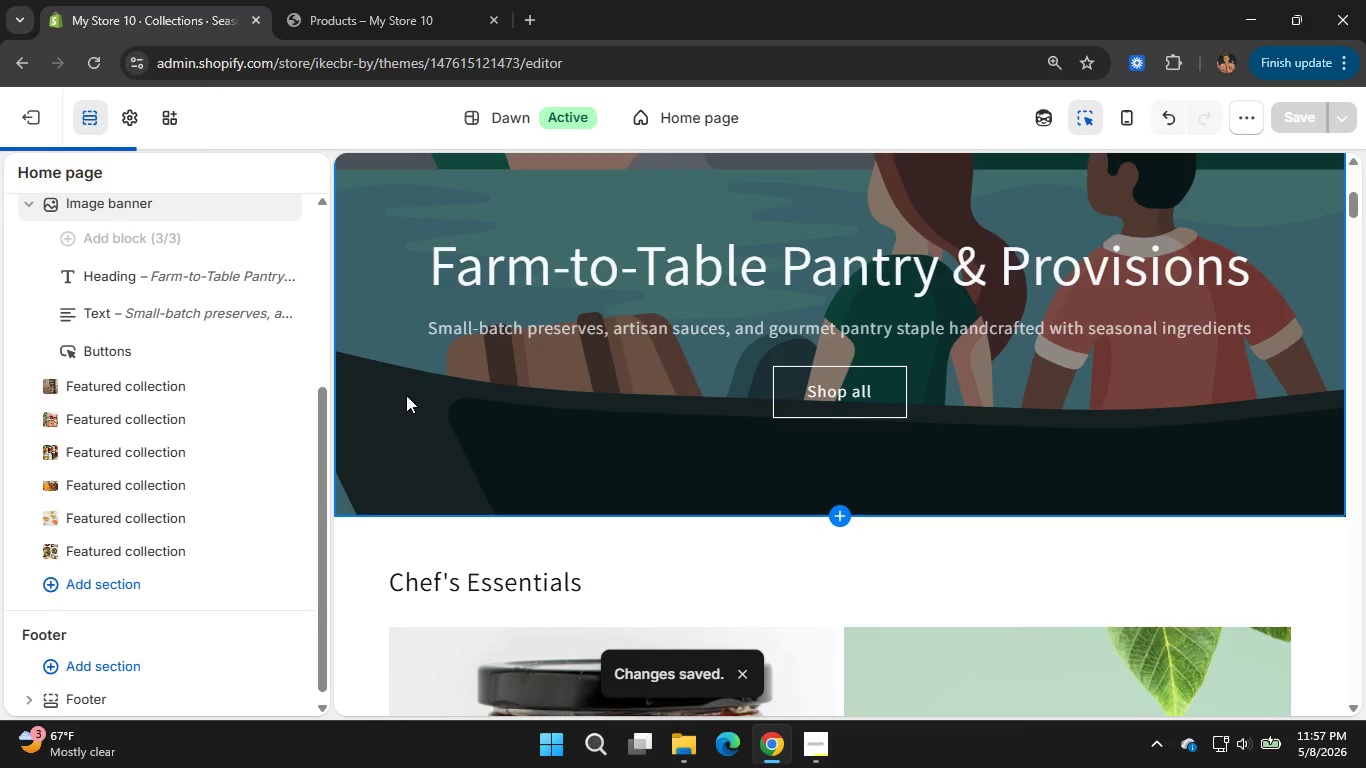 
wait(8.17)
 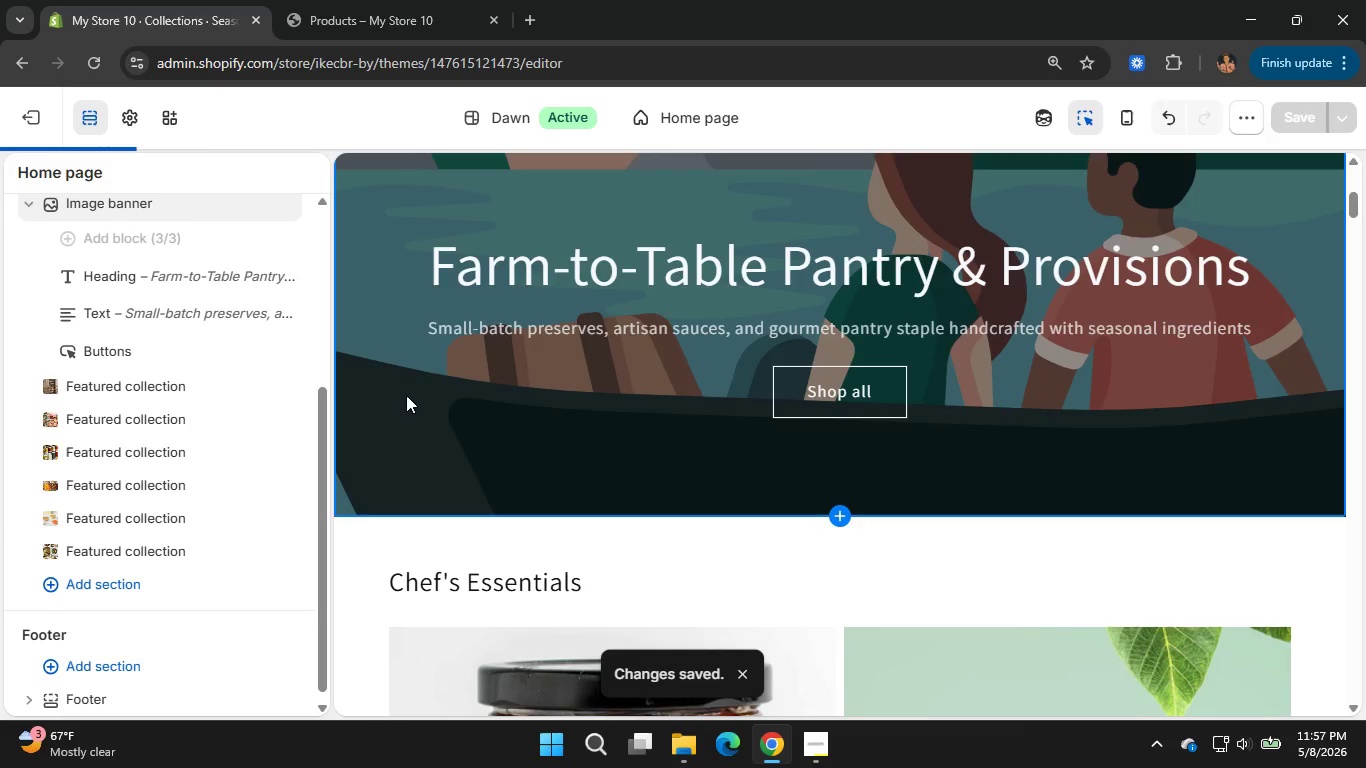 
left_click([121, 346])
 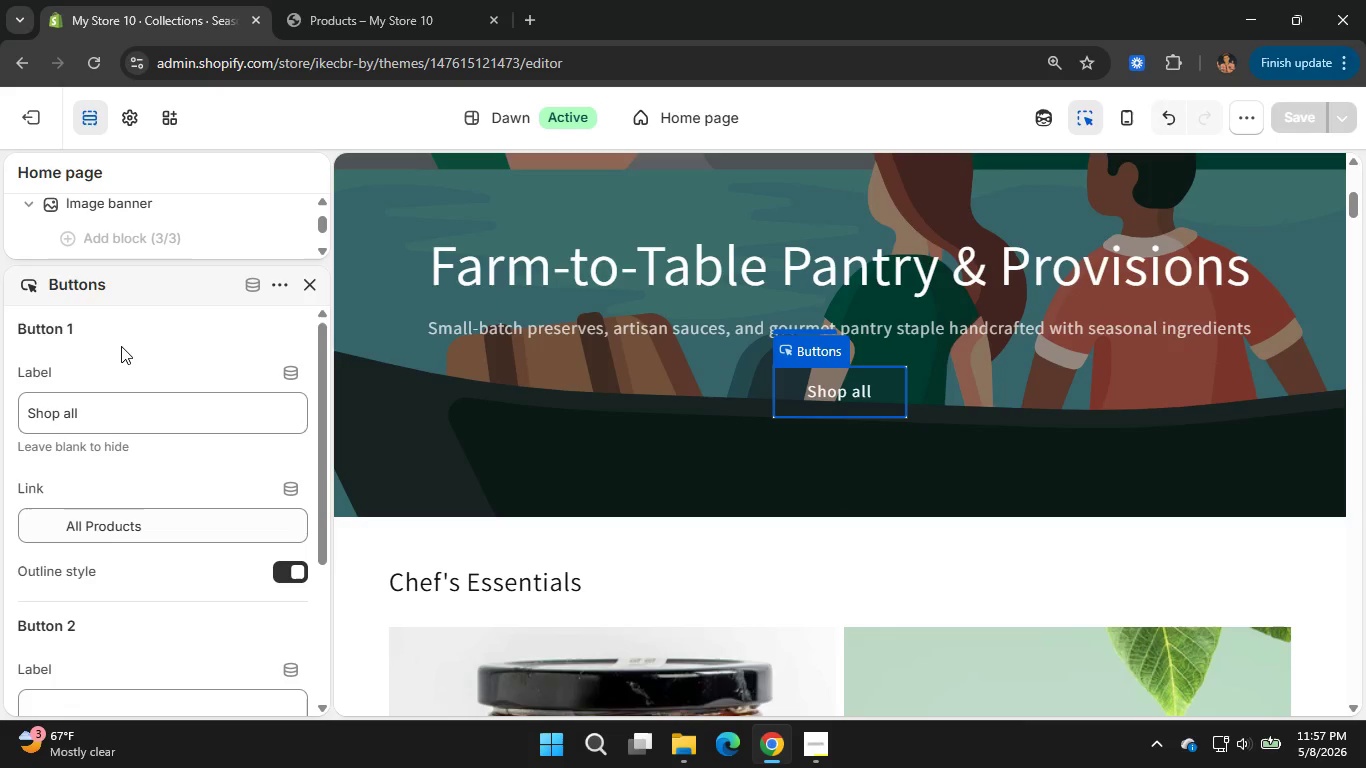 
left_click([130, 411])
 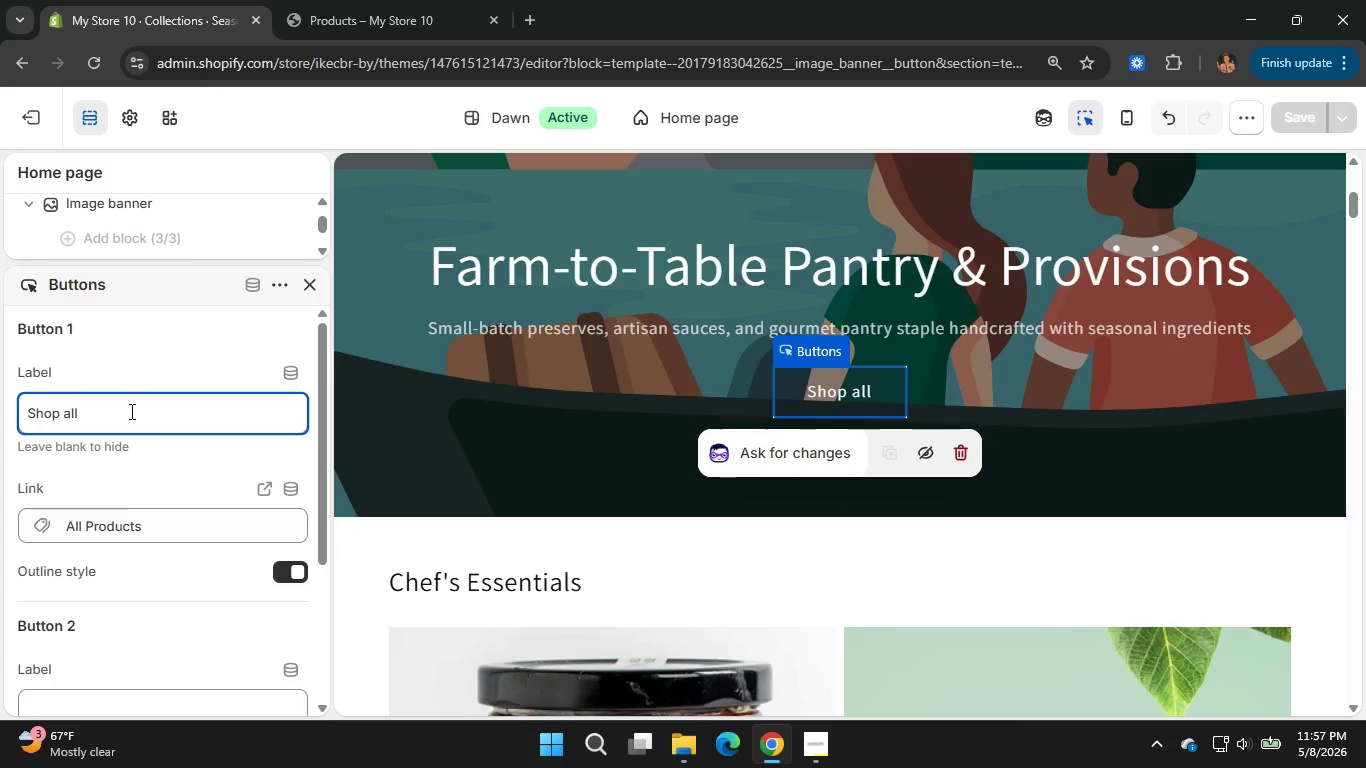 
key(Backspace)
key(Backspace)
key(Backspace)
type(Pantry)
 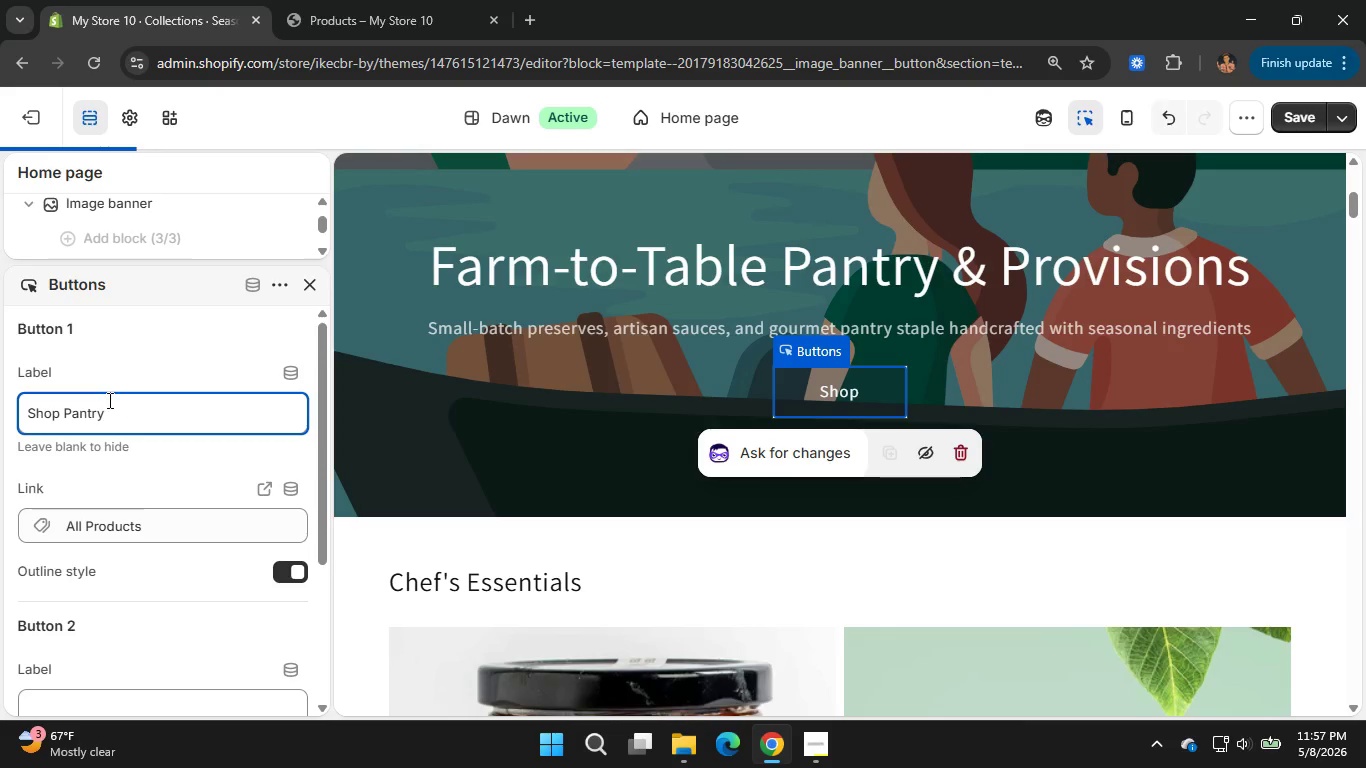 
left_click([173, 353])
 